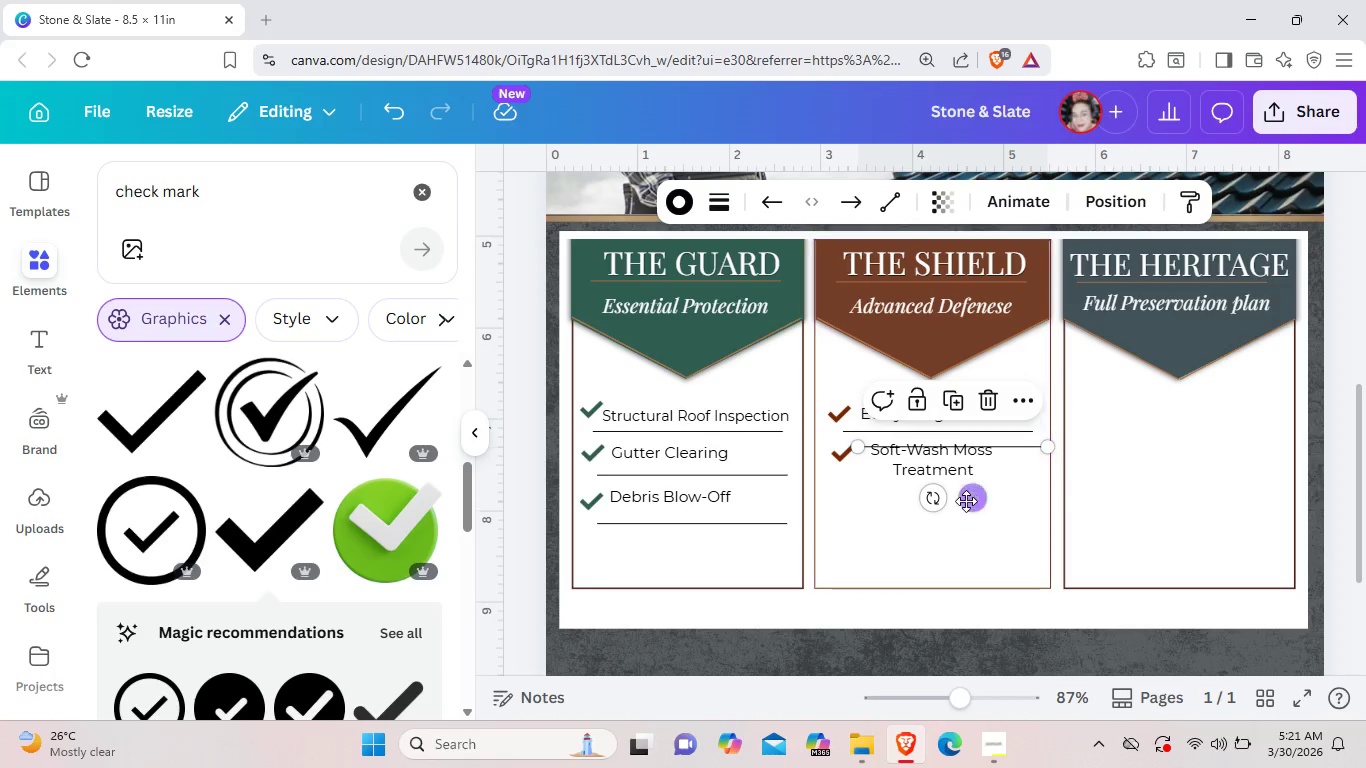 
left_click_drag(start_coordinate=[966, 501], to_coordinate=[951, 536])
 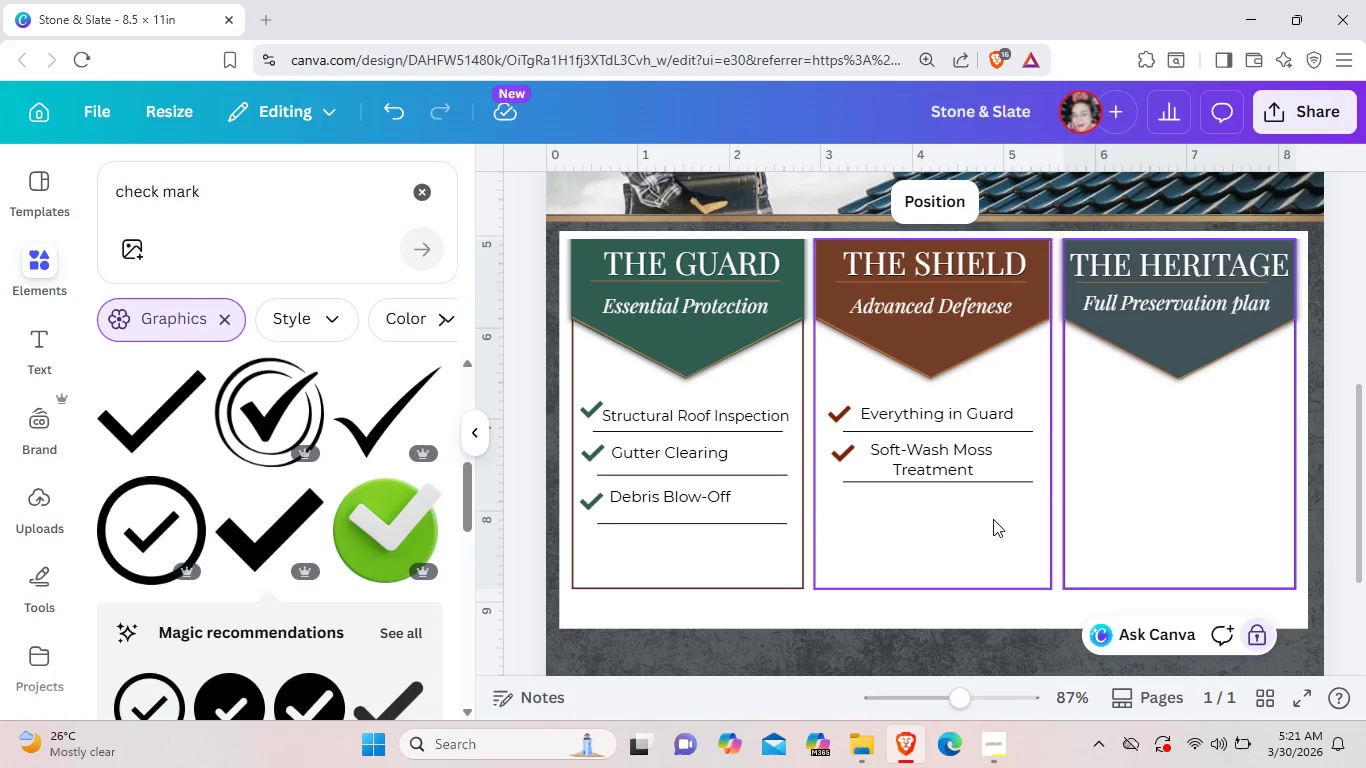 
left_click([844, 454])
 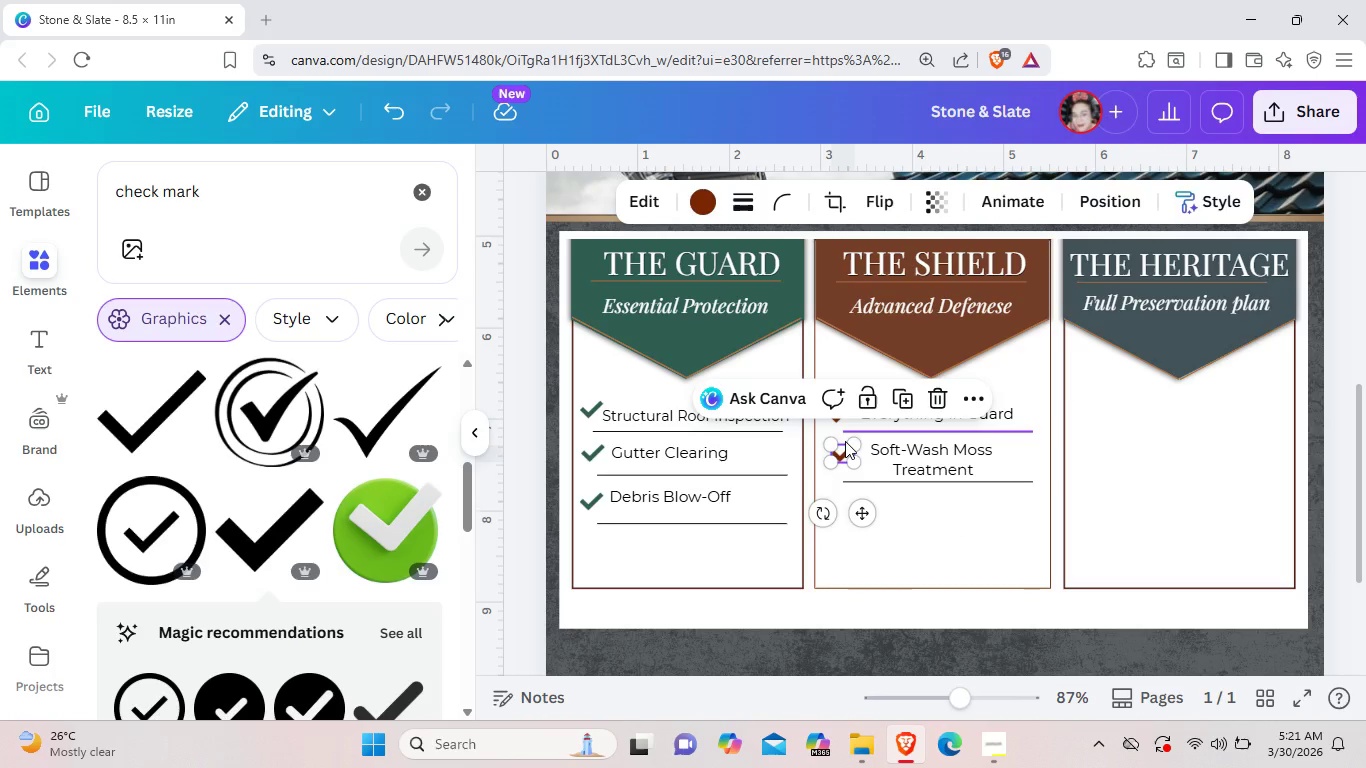 
key(Control+C)
 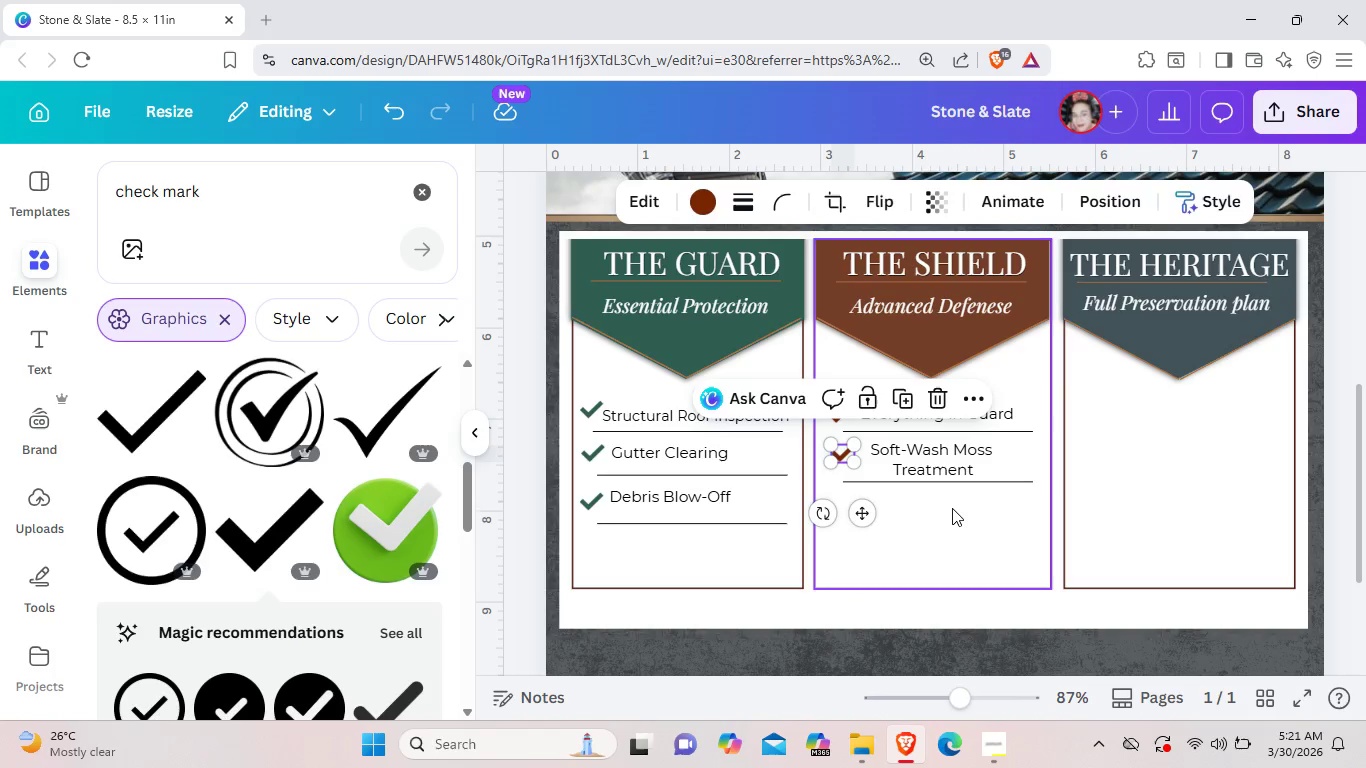 
left_click([952, 508])
 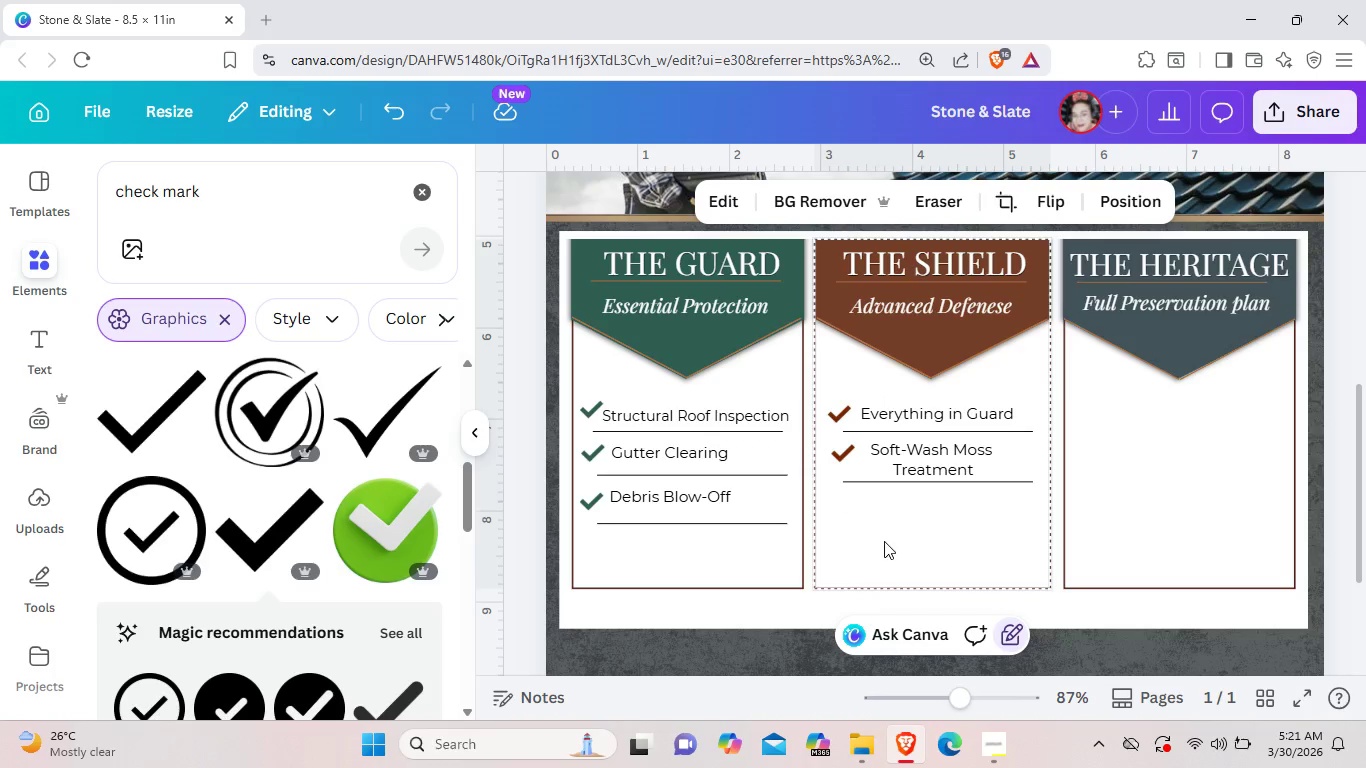 
key(Control+V)
 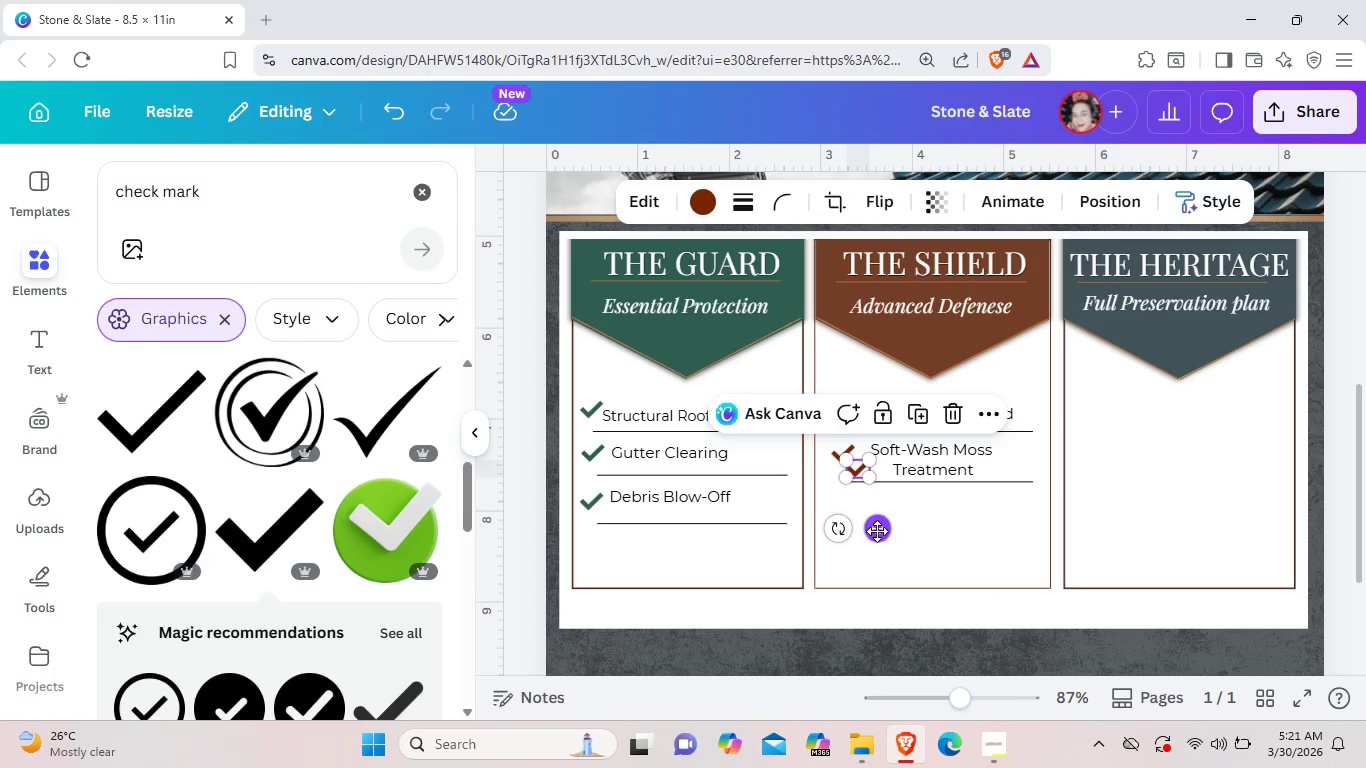 
left_click_drag(start_coordinate=[877, 531], to_coordinate=[862, 565])
 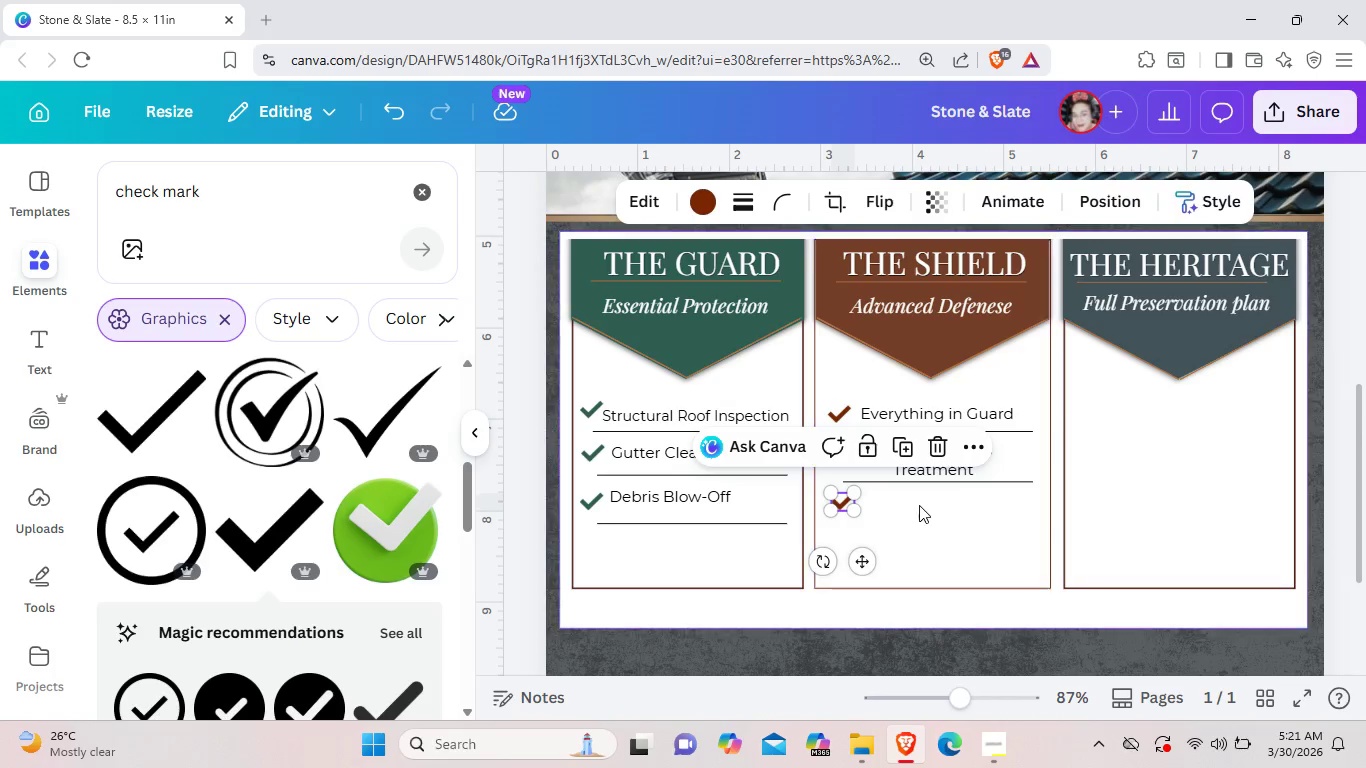 
left_click_drag(start_coordinate=[920, 519], to_coordinate=[919, 505])
 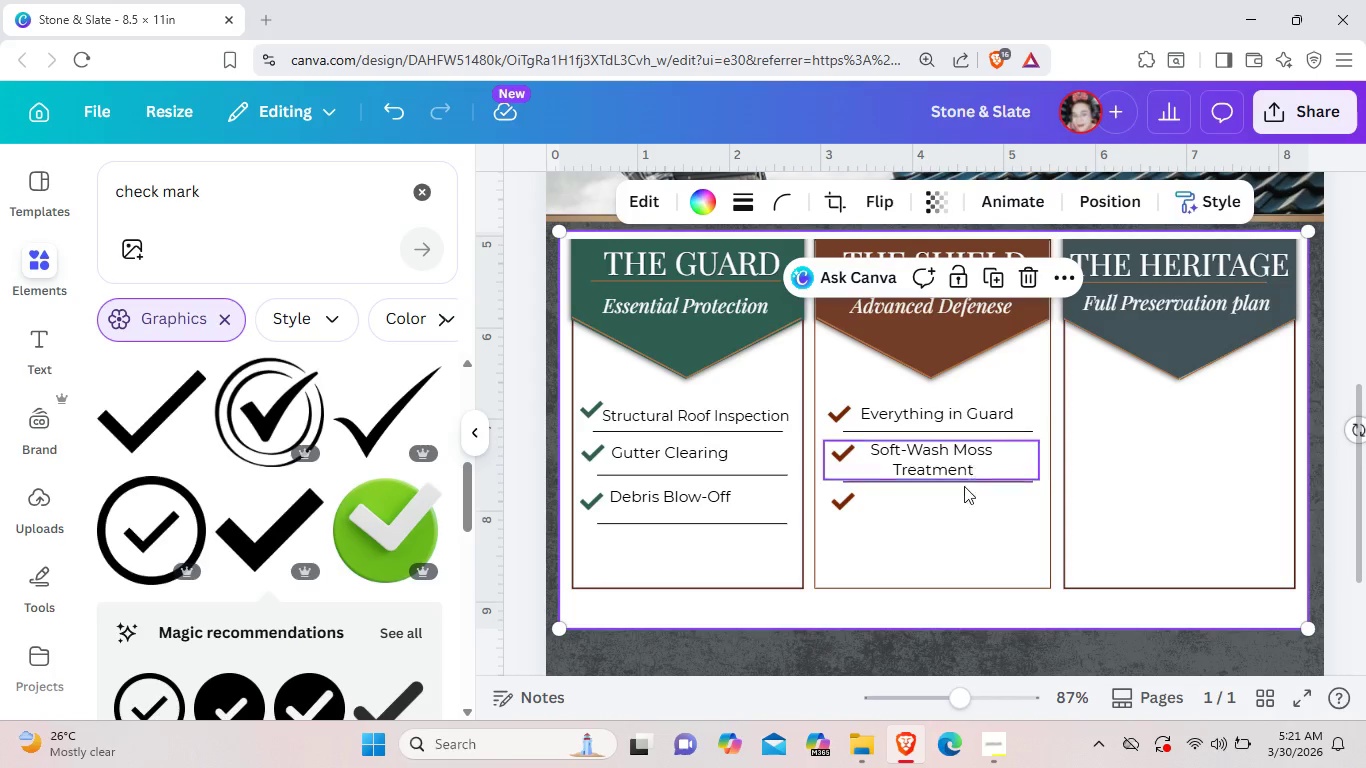 
key(Control+V)
 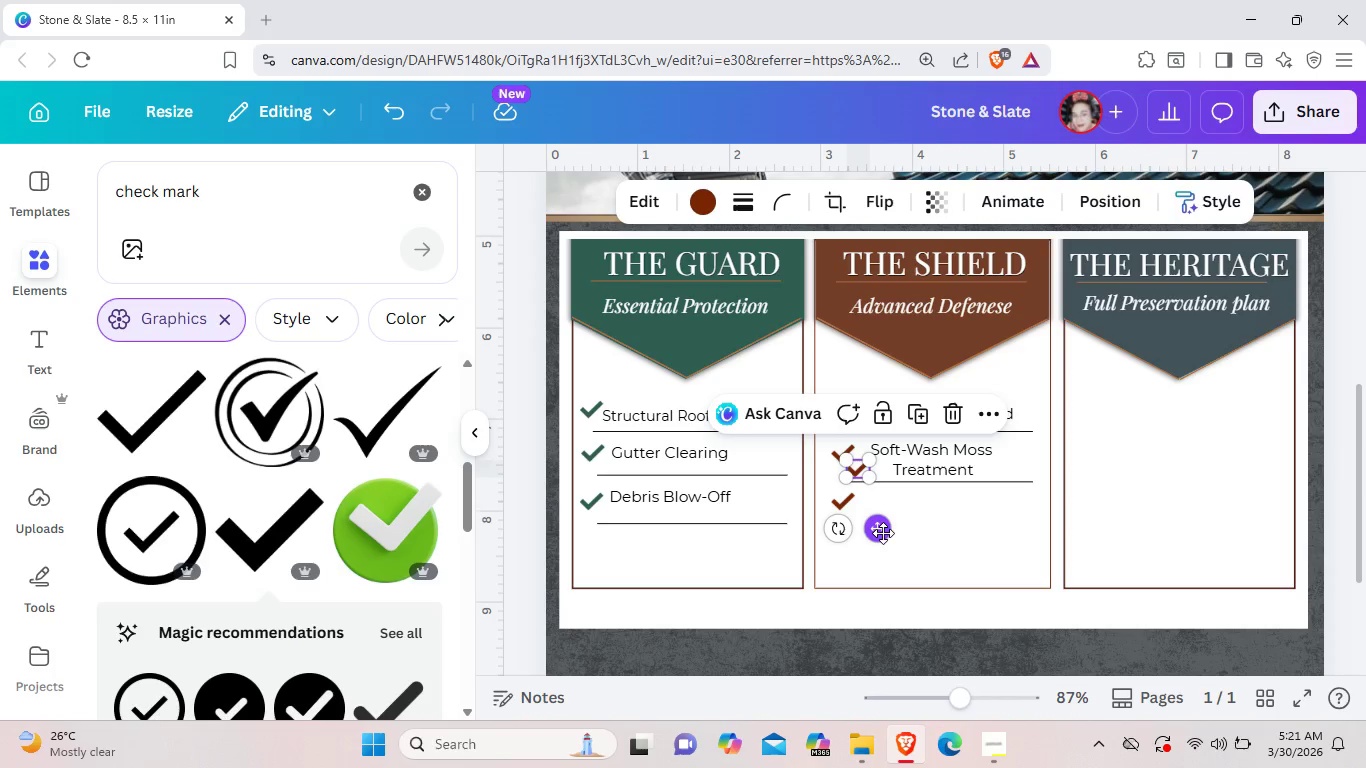 
left_click_drag(start_coordinate=[883, 533], to_coordinate=[921, 561])
 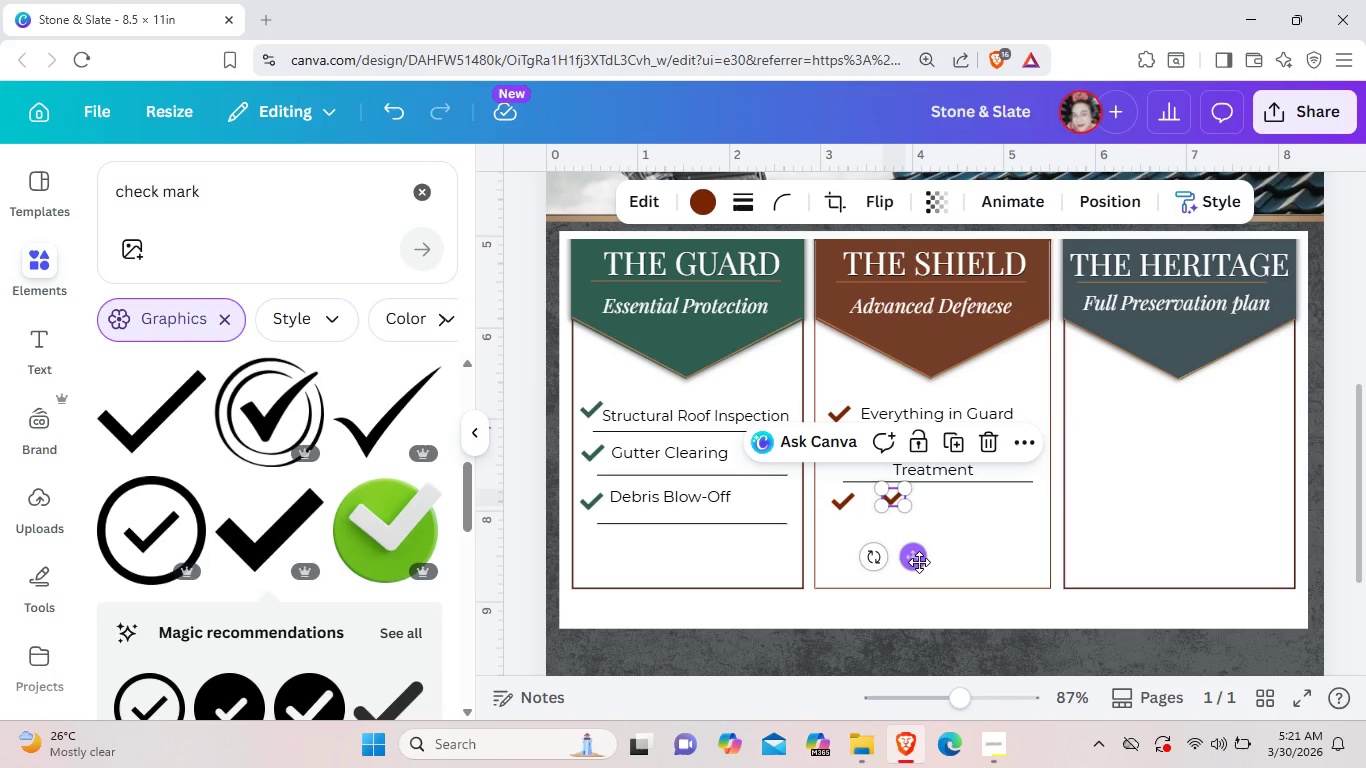 
left_click_drag(start_coordinate=[916, 562], to_coordinate=[1117, 478])
 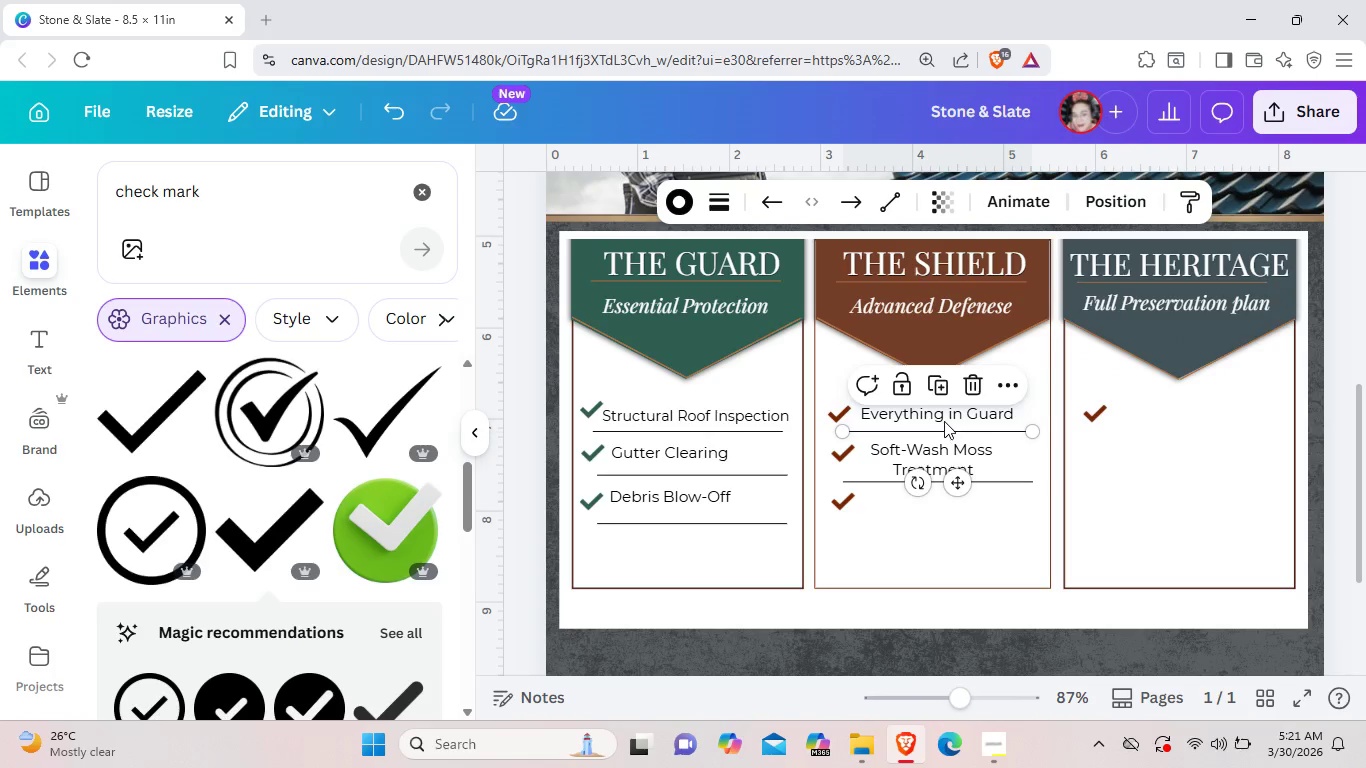 
left_click([945, 417])
 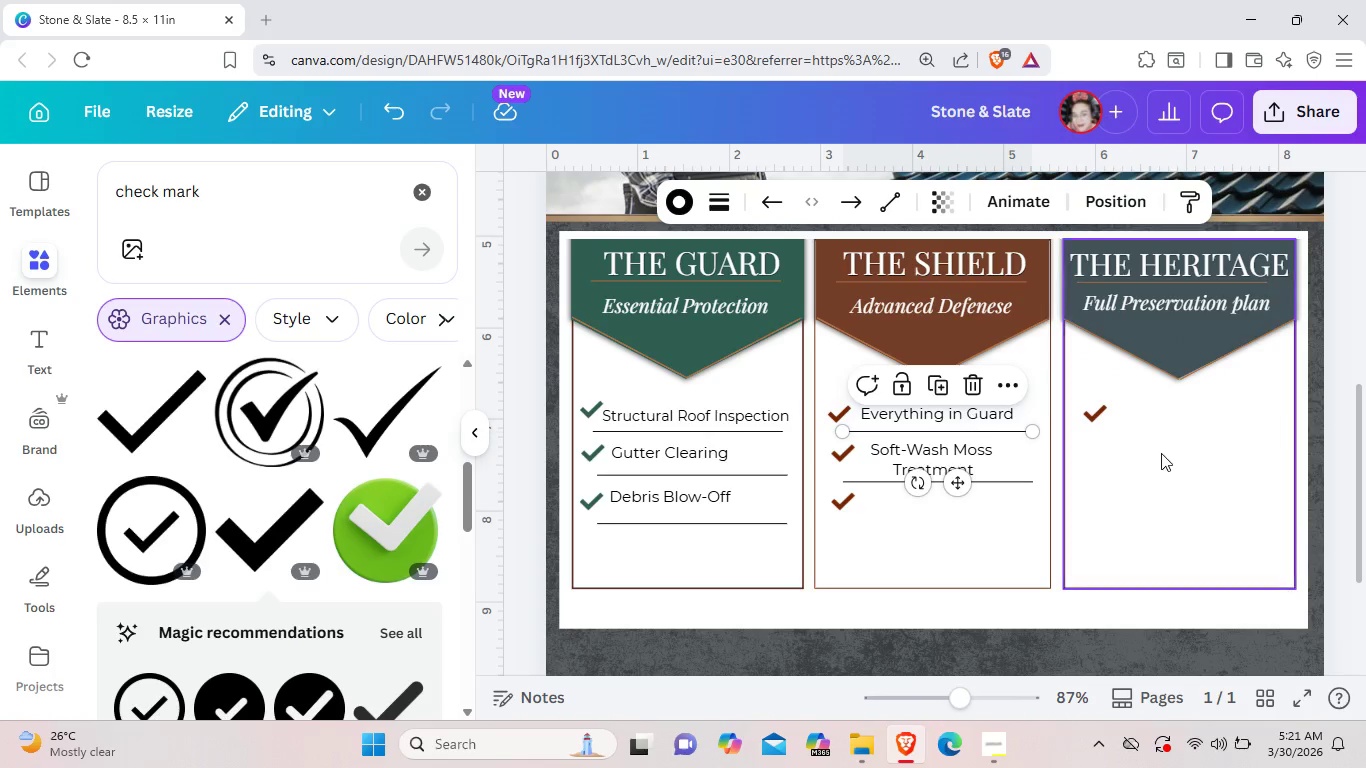 
left_click([1169, 471])
 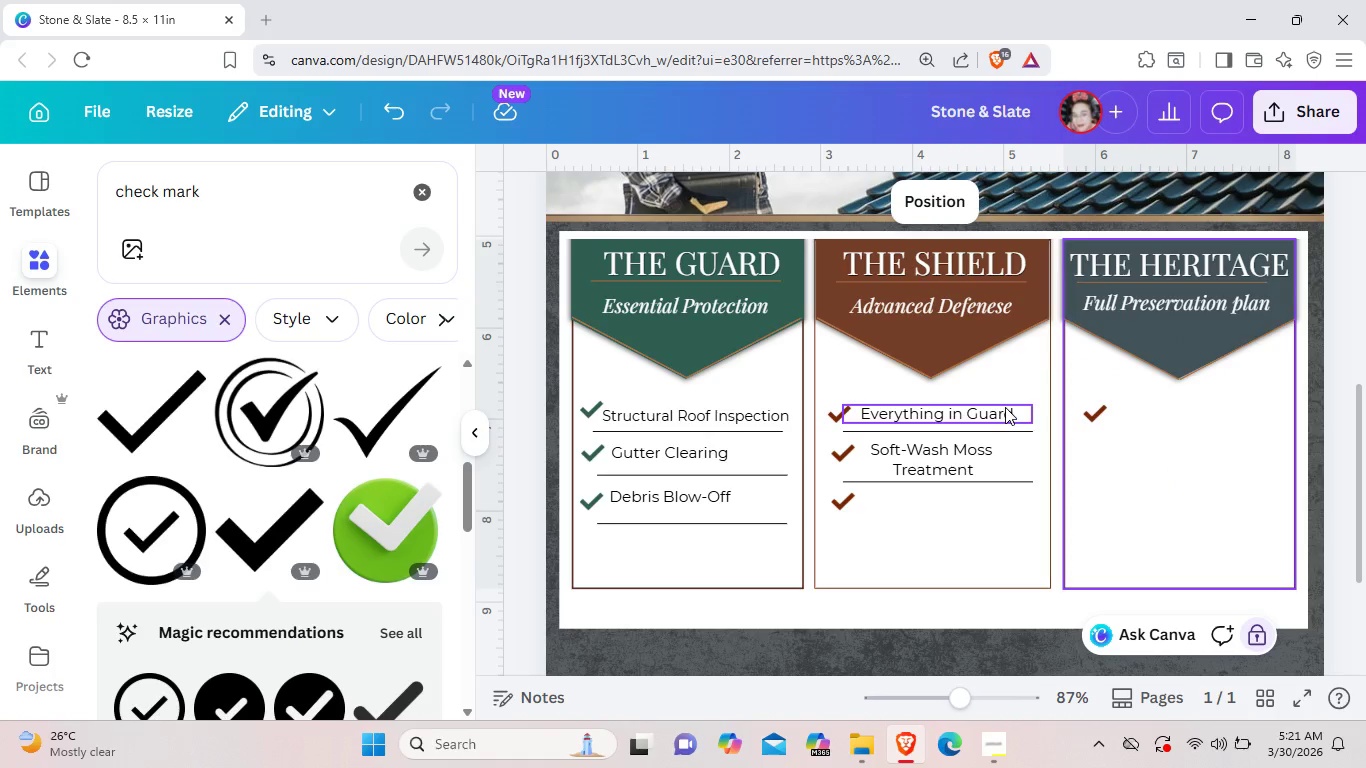 
left_click([1005, 407])
 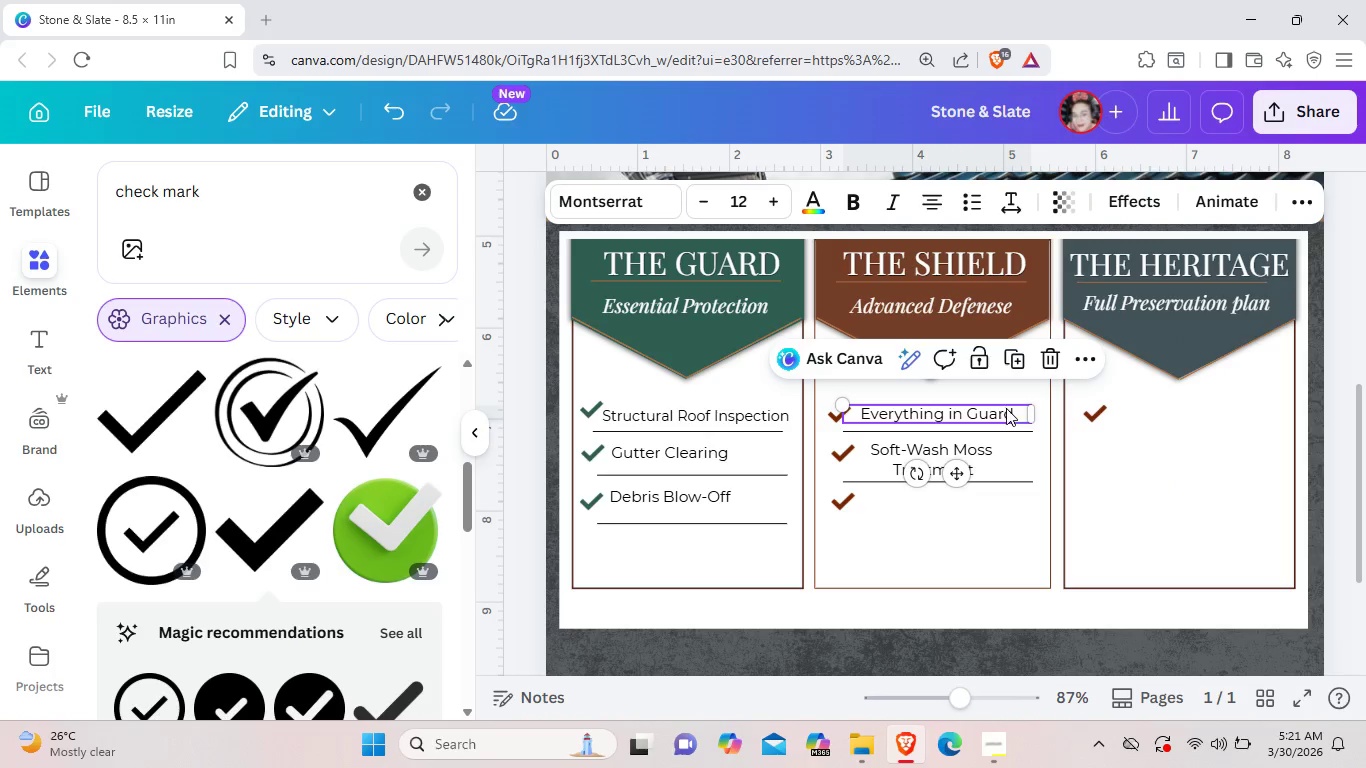 
key(Control+C)
 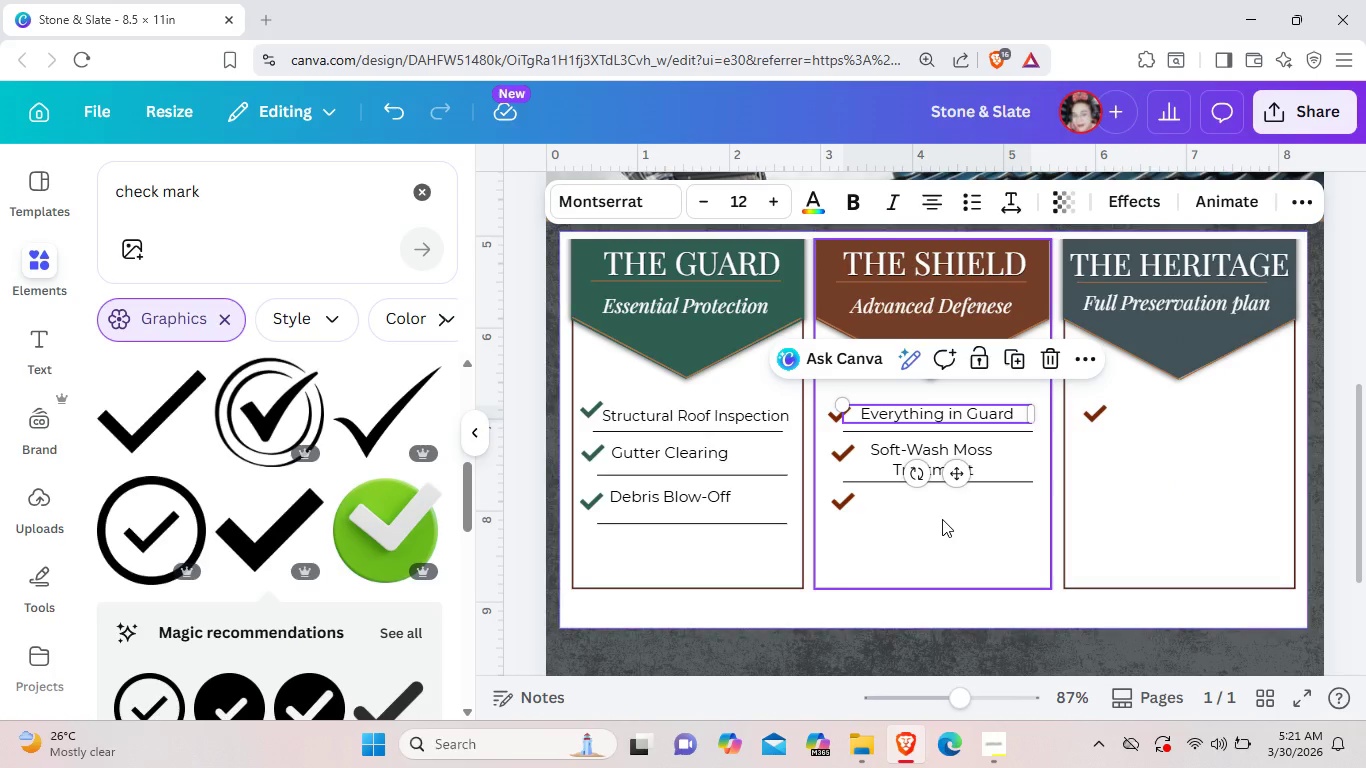 
left_click([942, 519])
 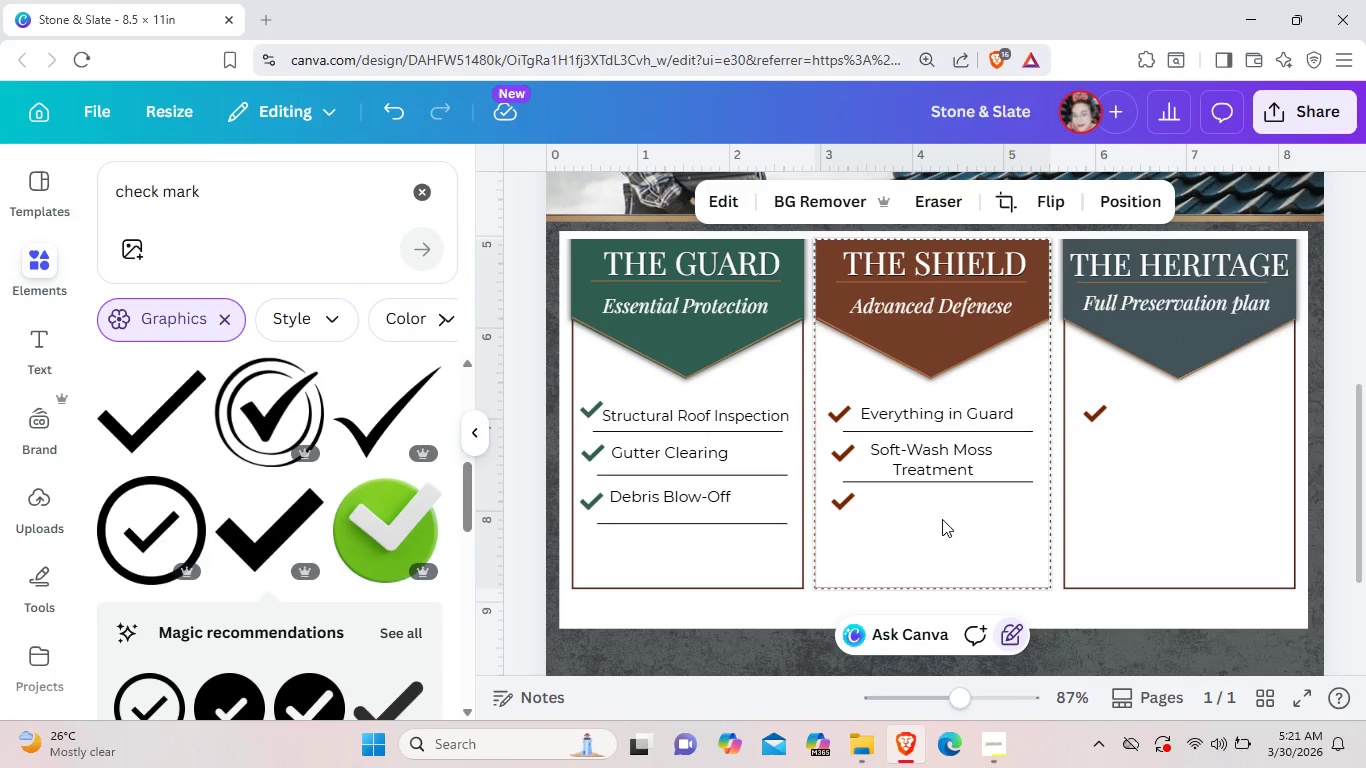 
key(Control+V)
 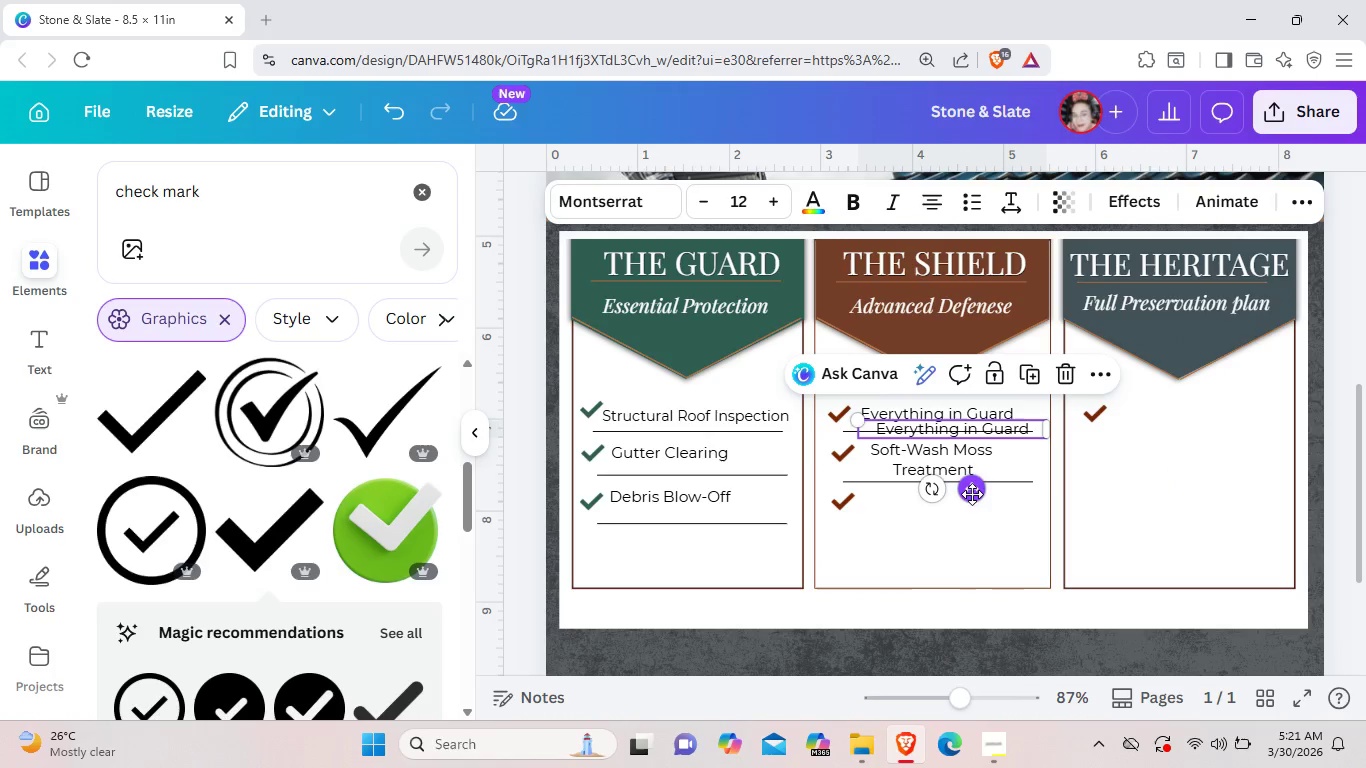 
left_click_drag(start_coordinate=[973, 492], to_coordinate=[963, 562])
 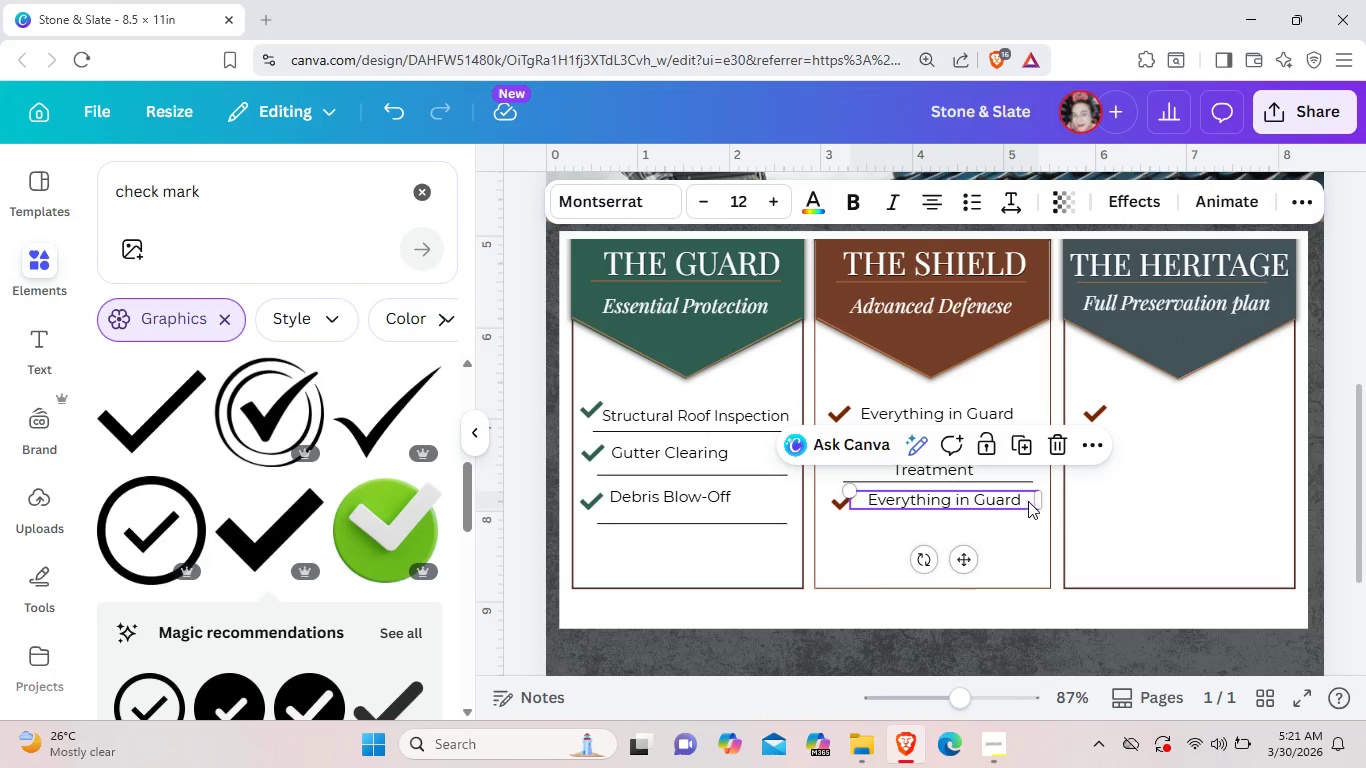 
left_click([1028, 501])
 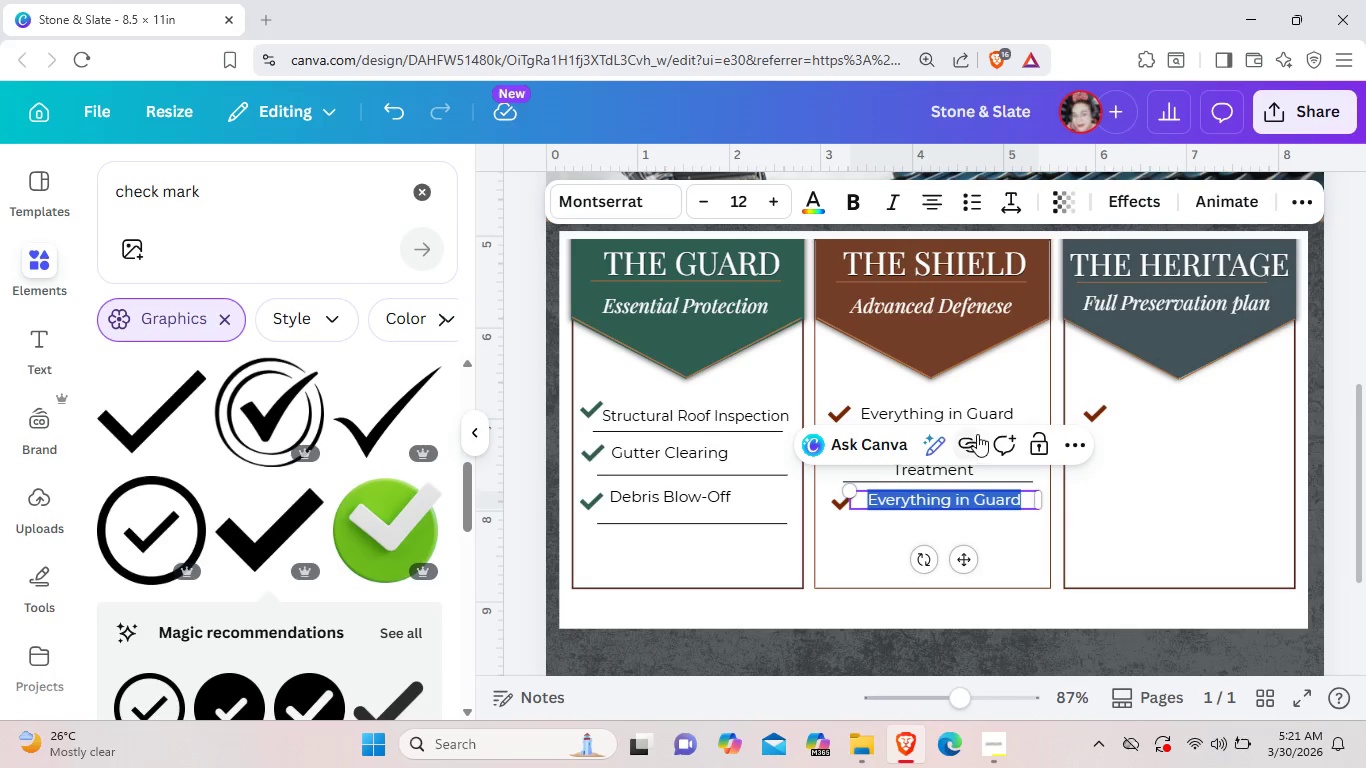 
wait(5.3)
 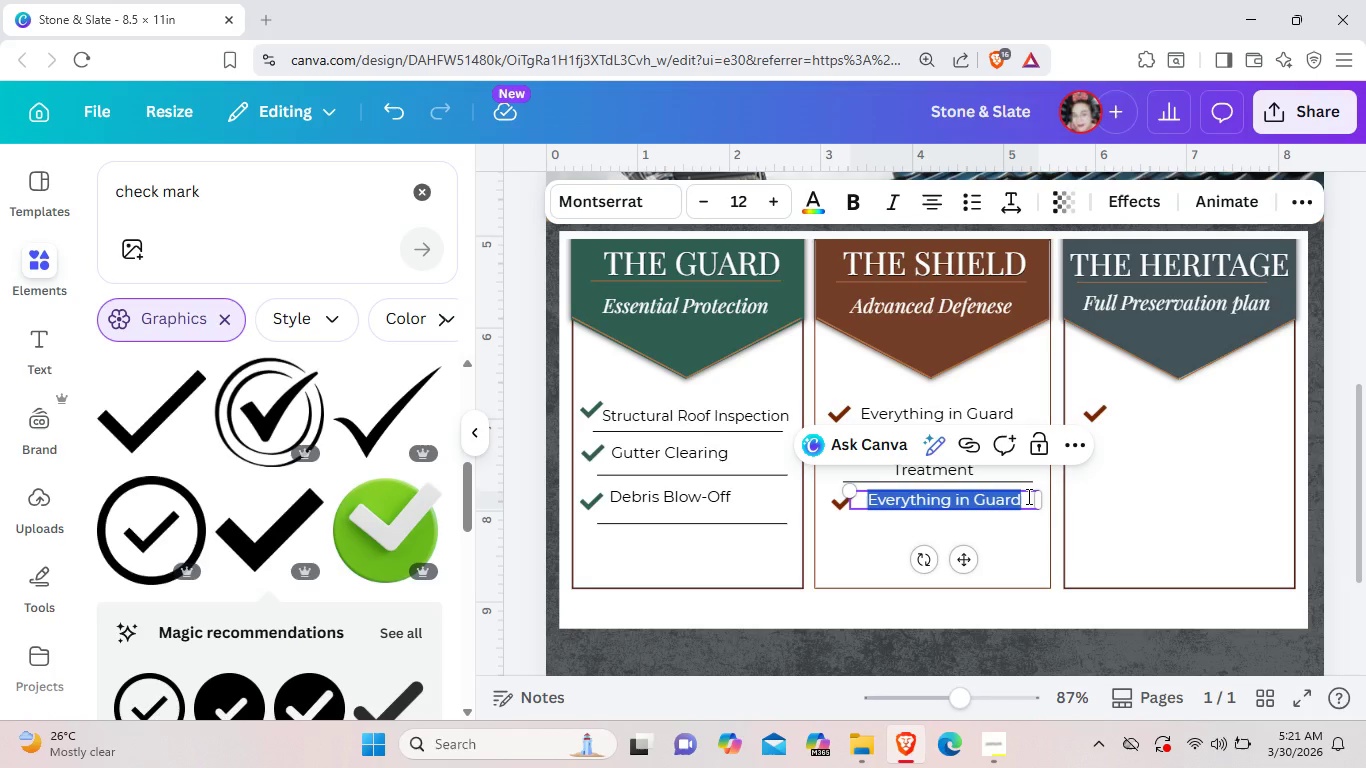 
key(Backspace)
type(Zinc Strip installation)
 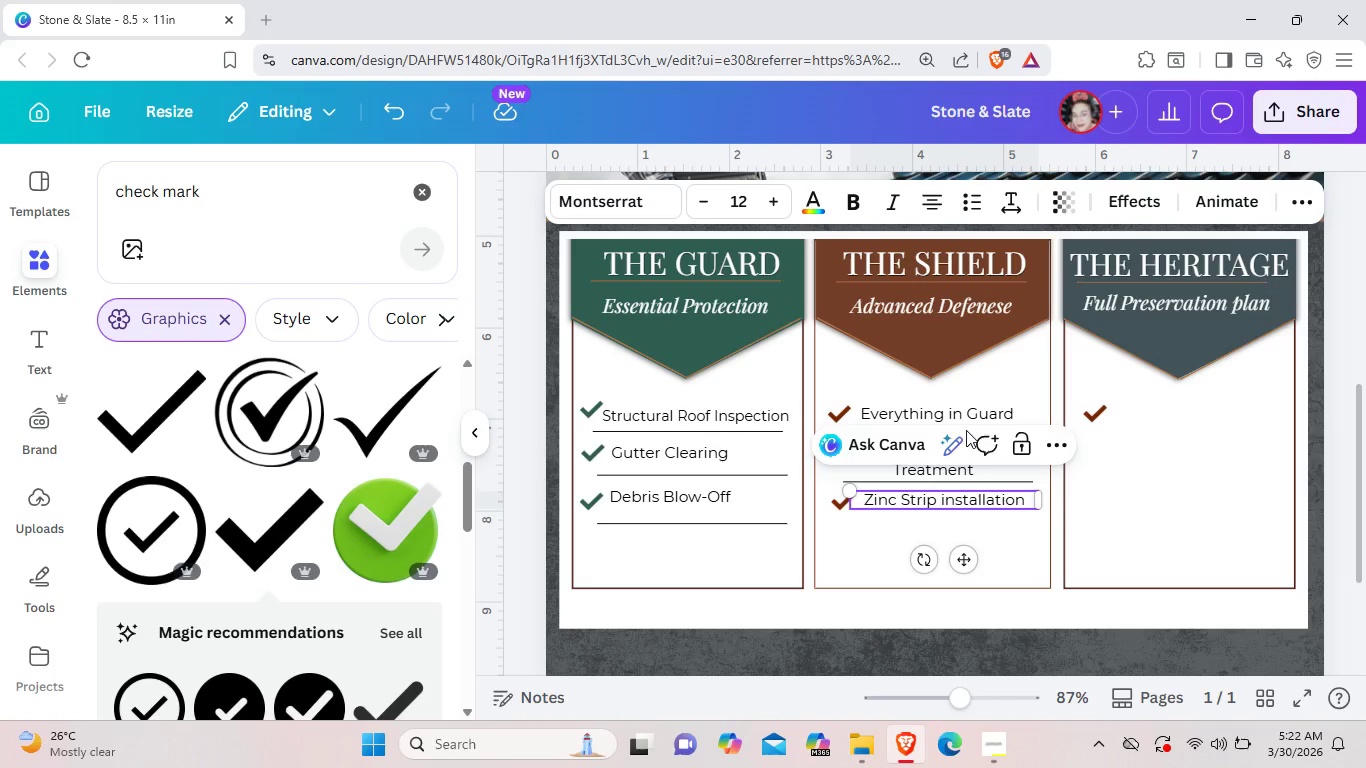 
left_click([986, 542])
 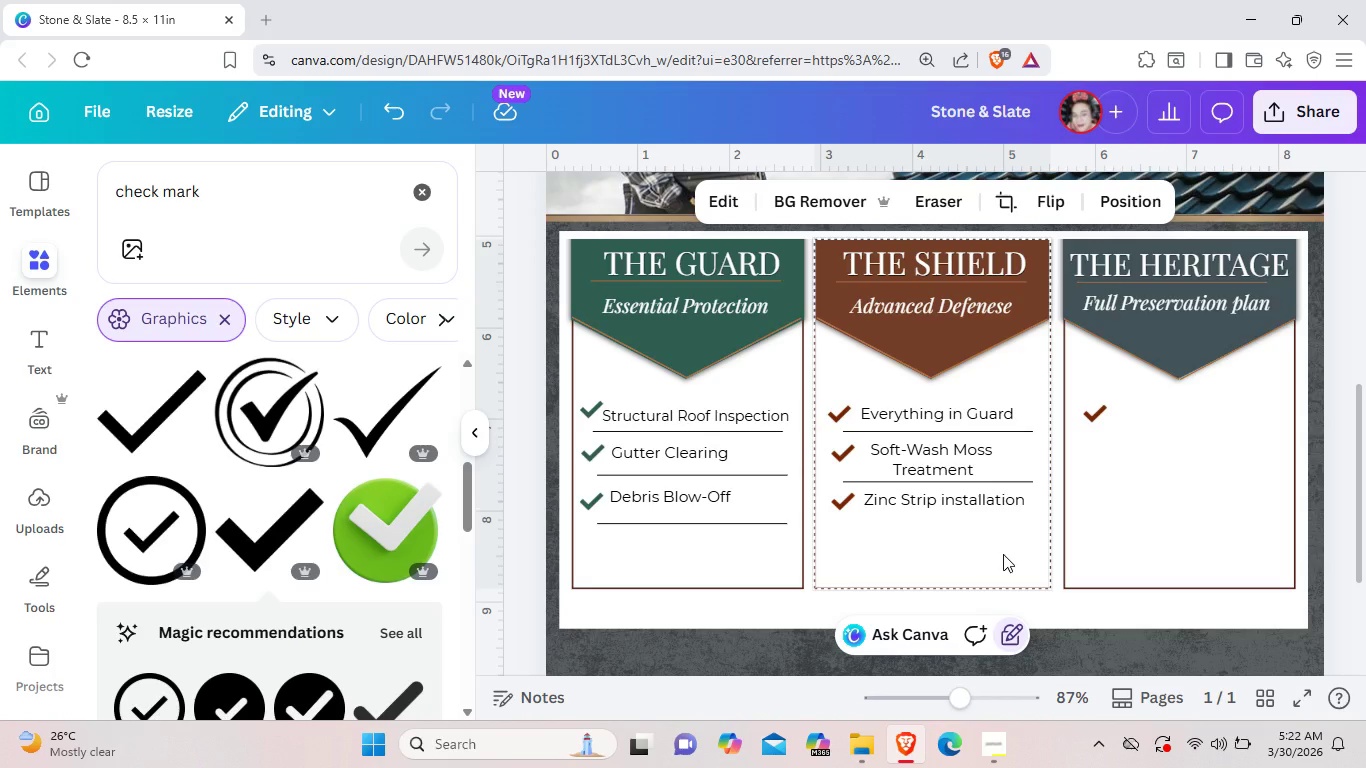 
wait(8.38)
 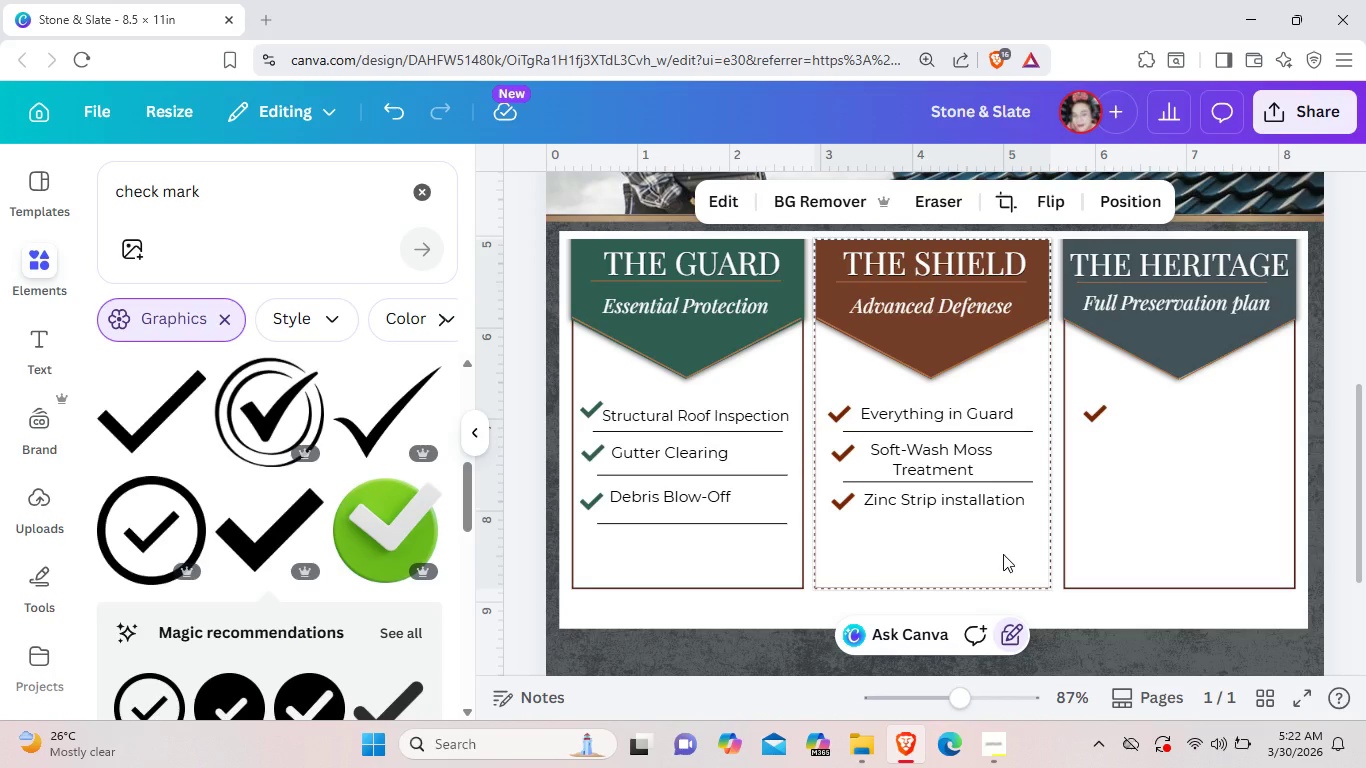 
left_click_drag(start_coordinate=[729, 524], to_coordinate=[1225, 433])
 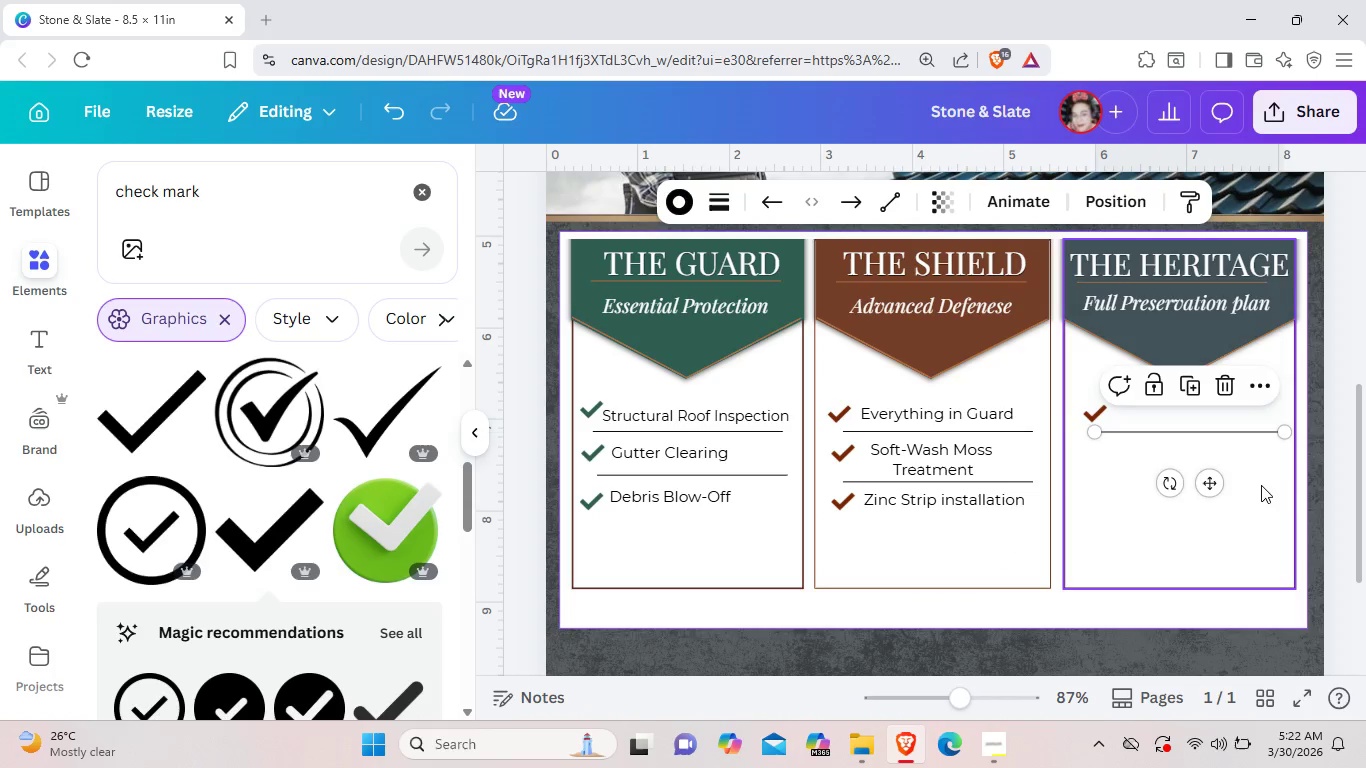 
left_click([1261, 485])
 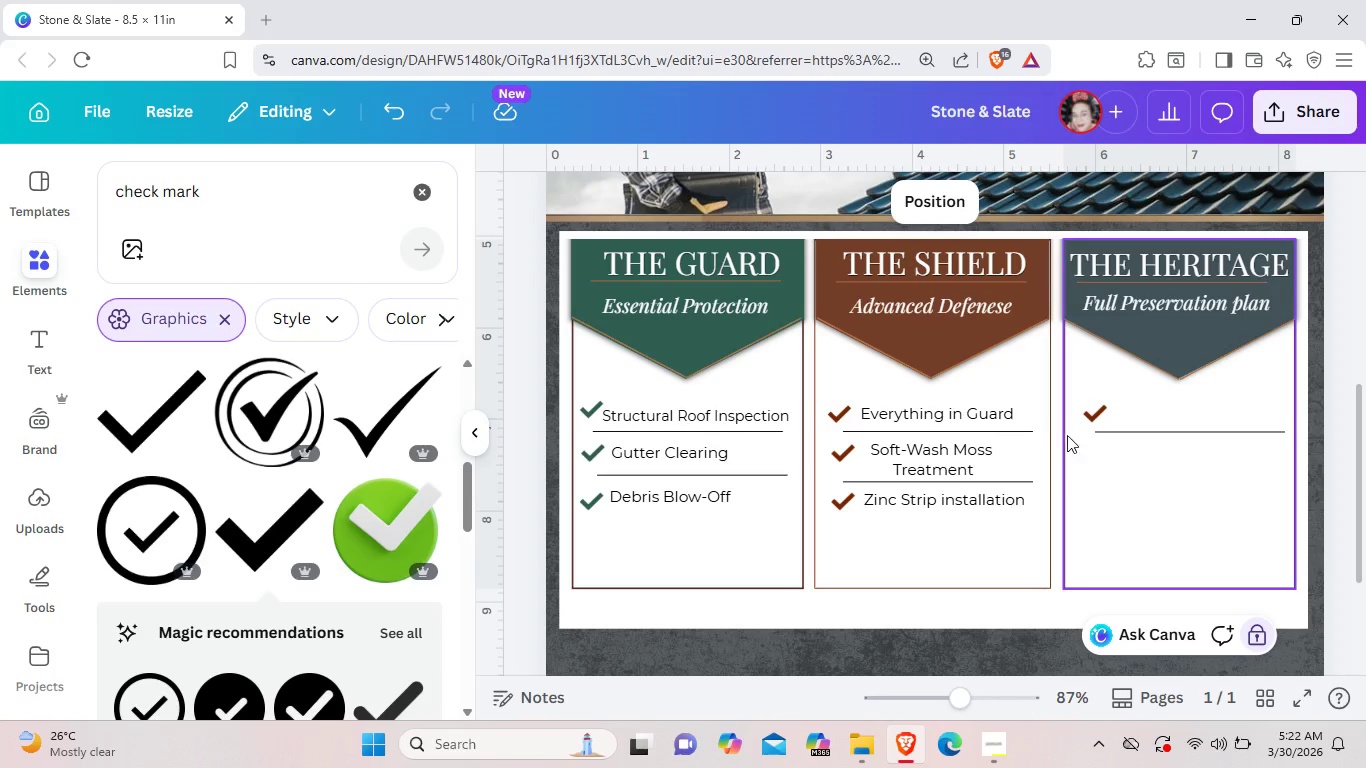 
wait(6.58)
 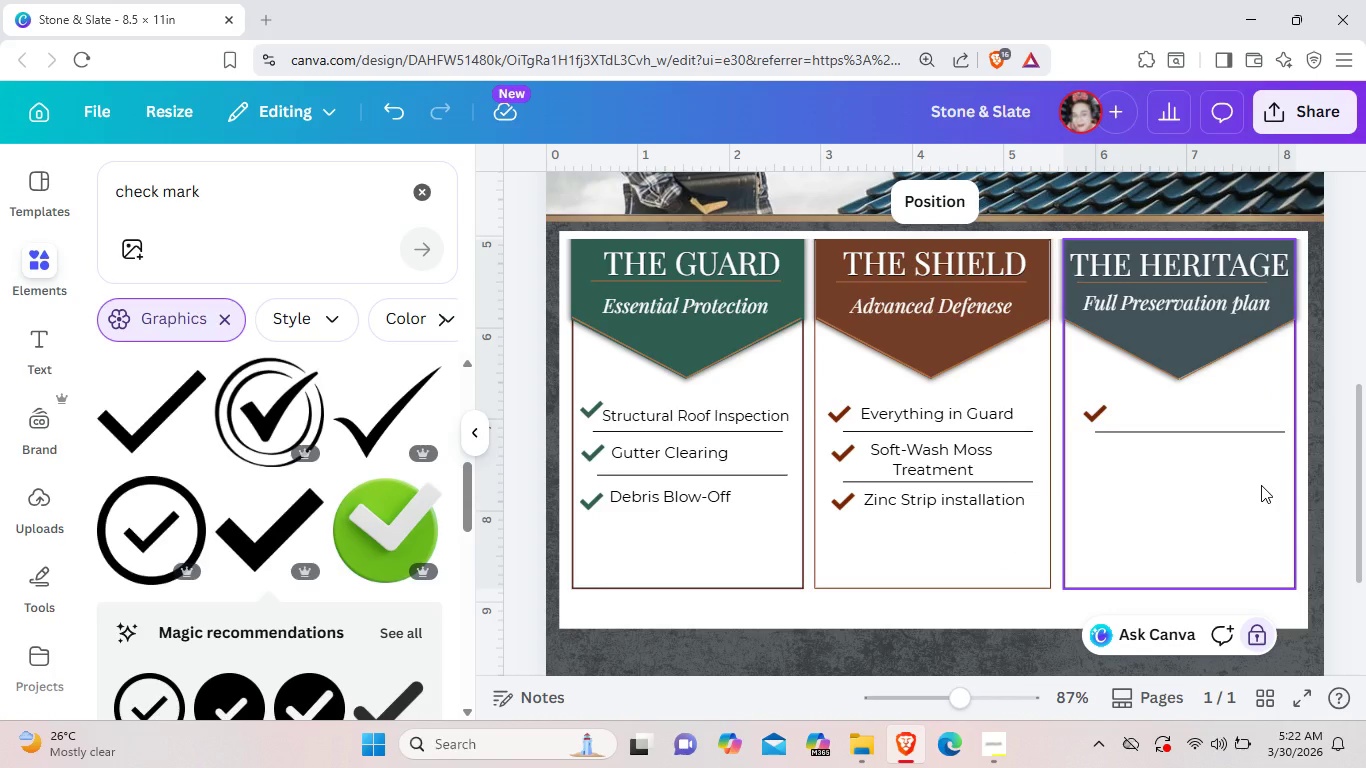 
left_click([1005, 410])
 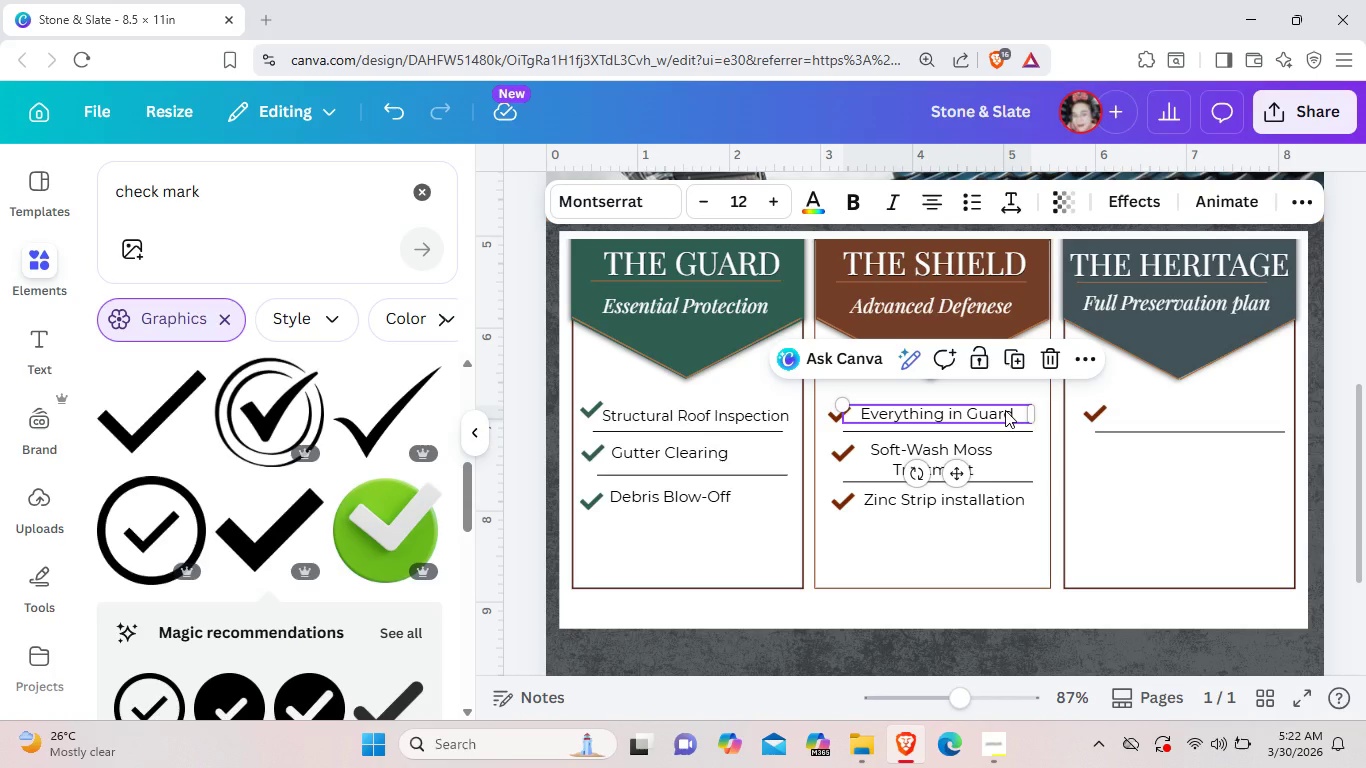 
key(Control+C)
 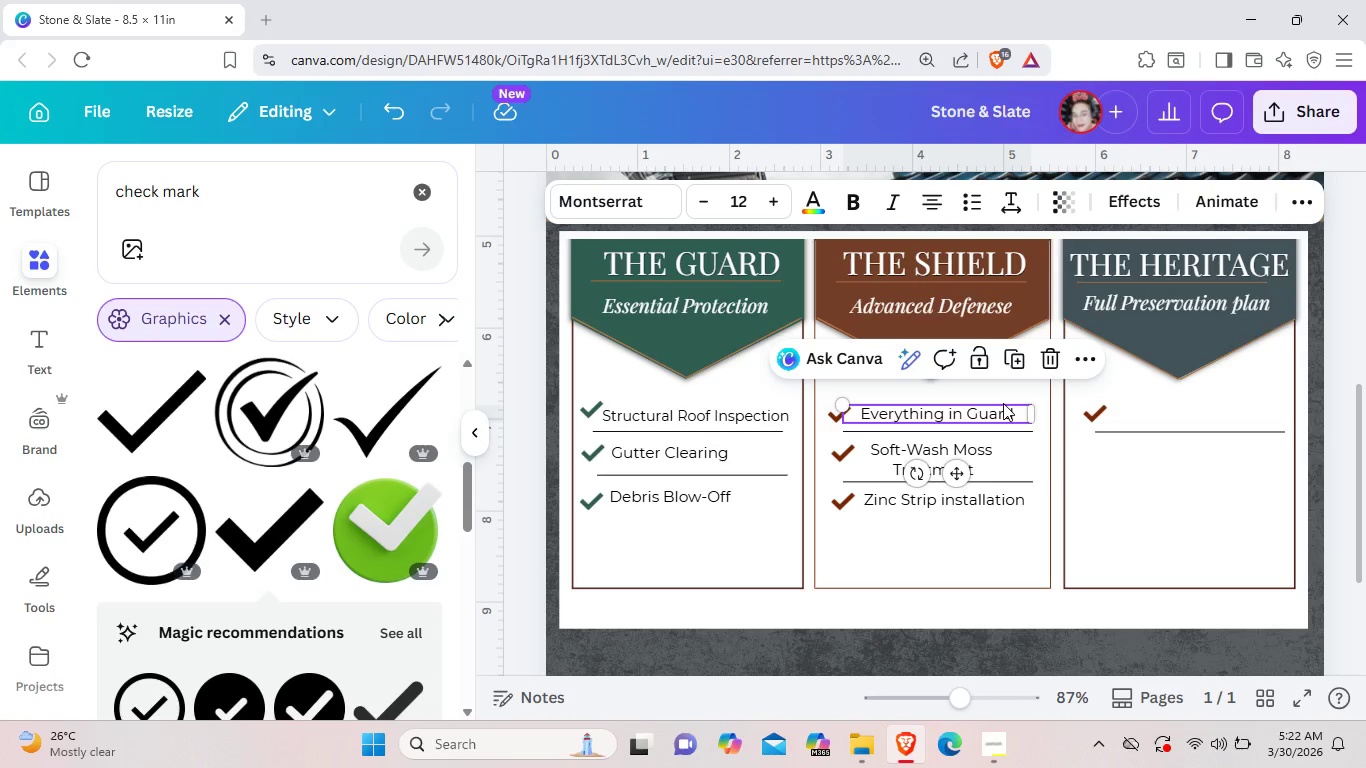 
key(Control+C)
 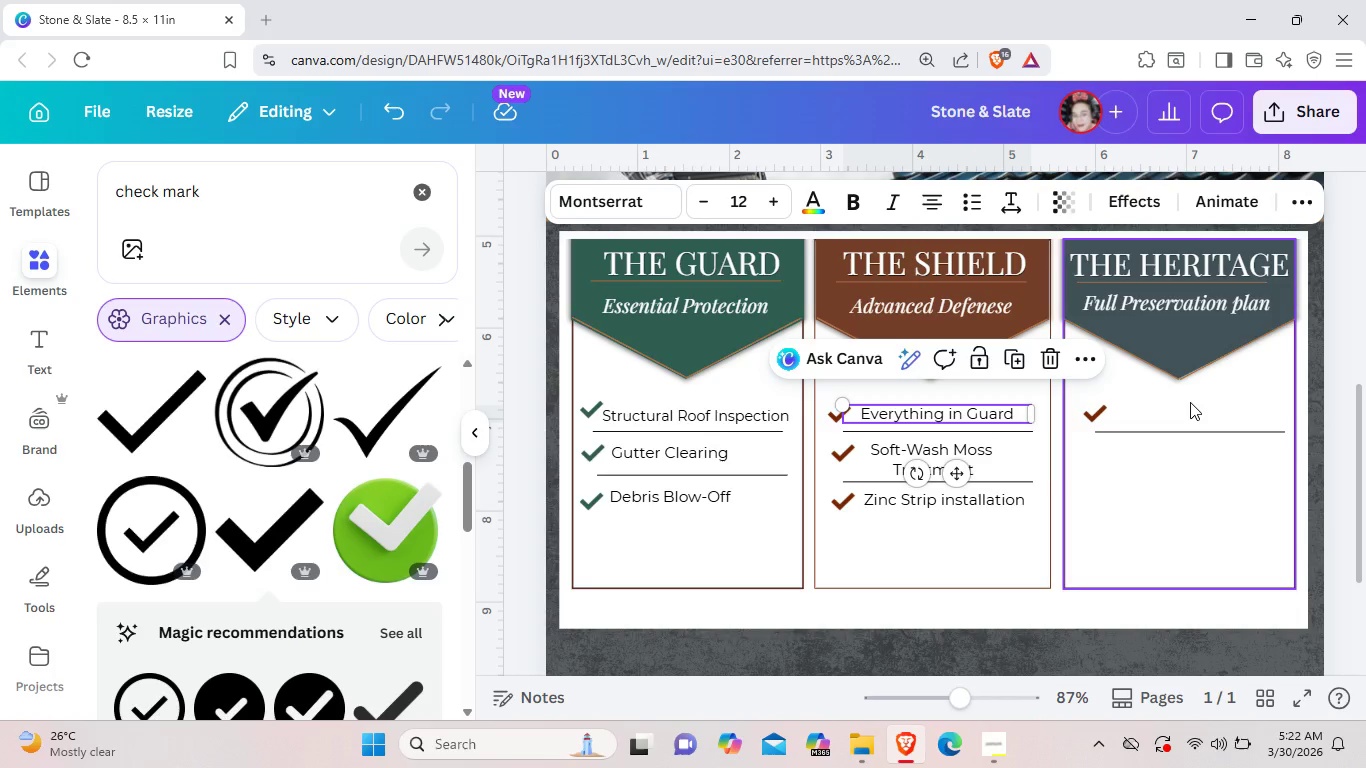 
left_click([1190, 402])
 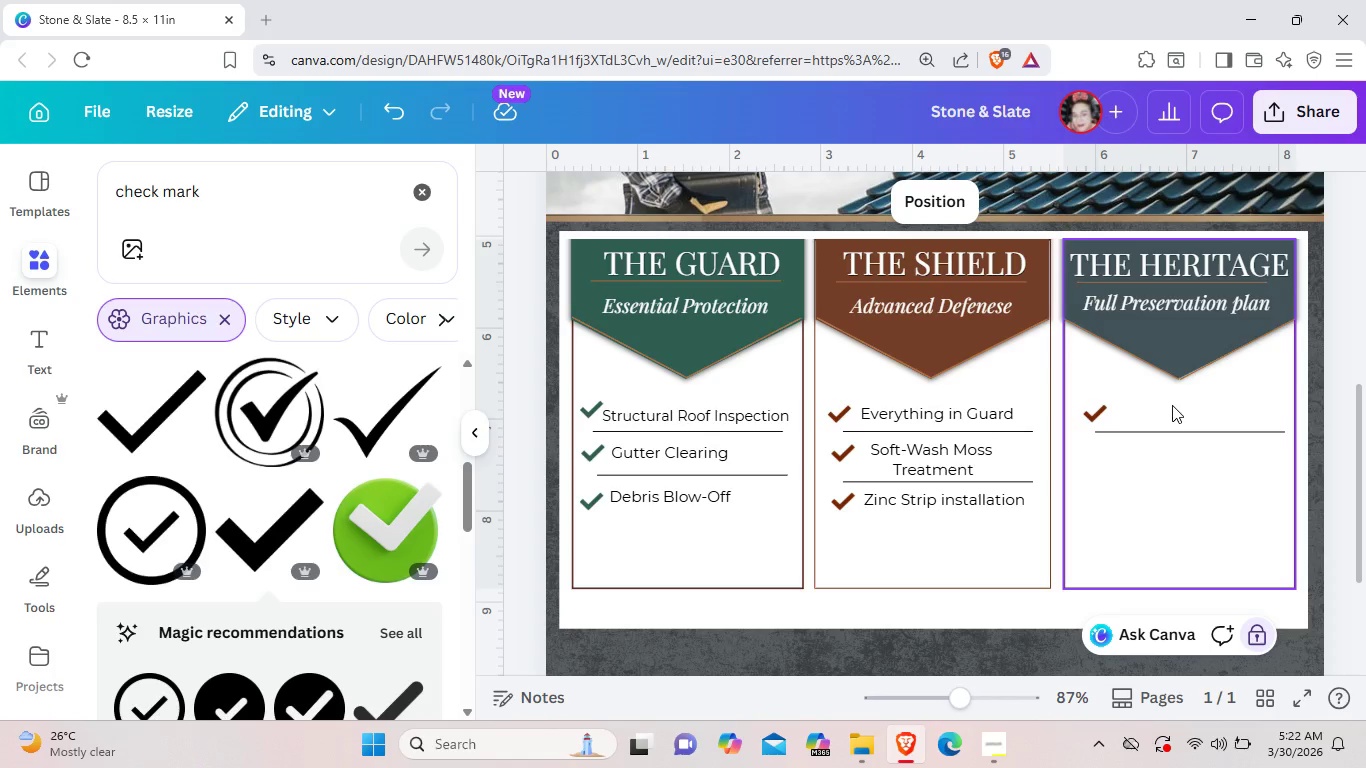 
key(Control+V)
 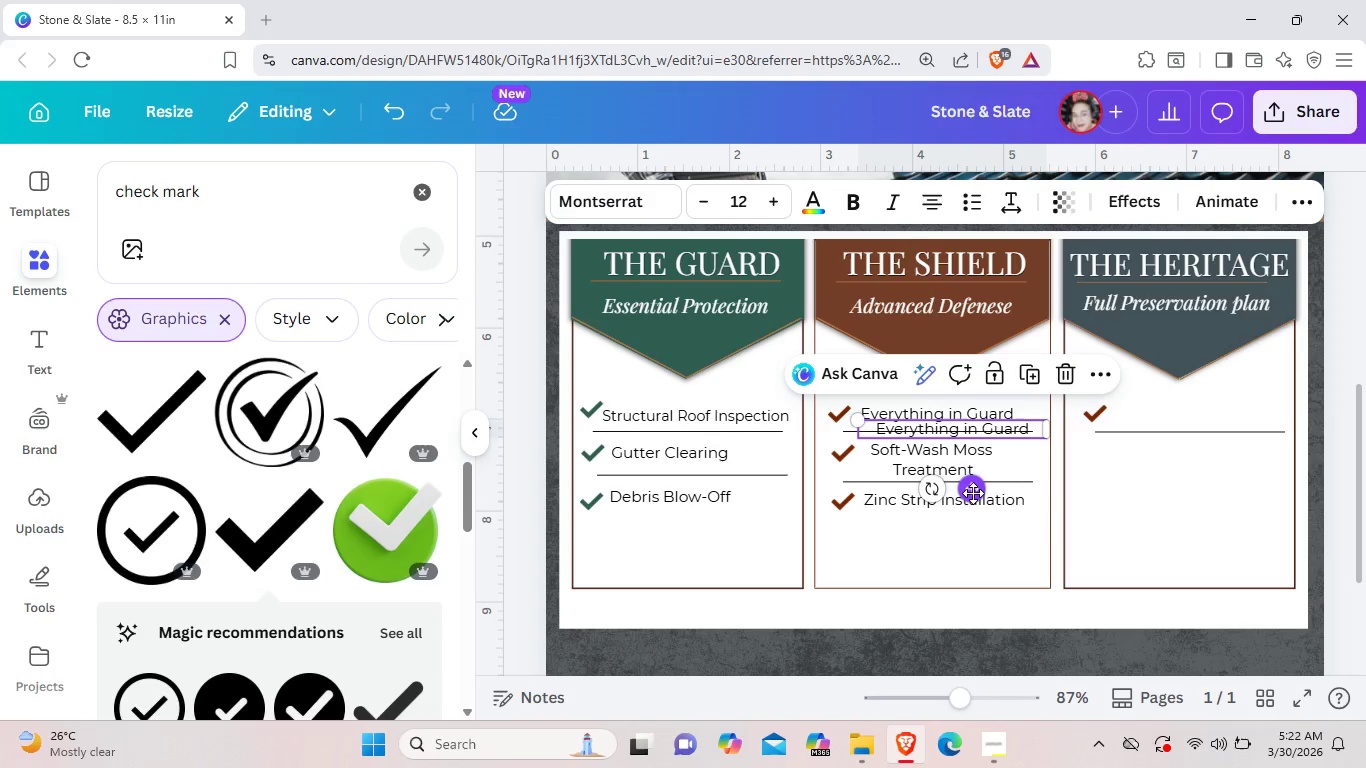 
left_click_drag(start_coordinate=[973, 493], to_coordinate=[1213, 476])
 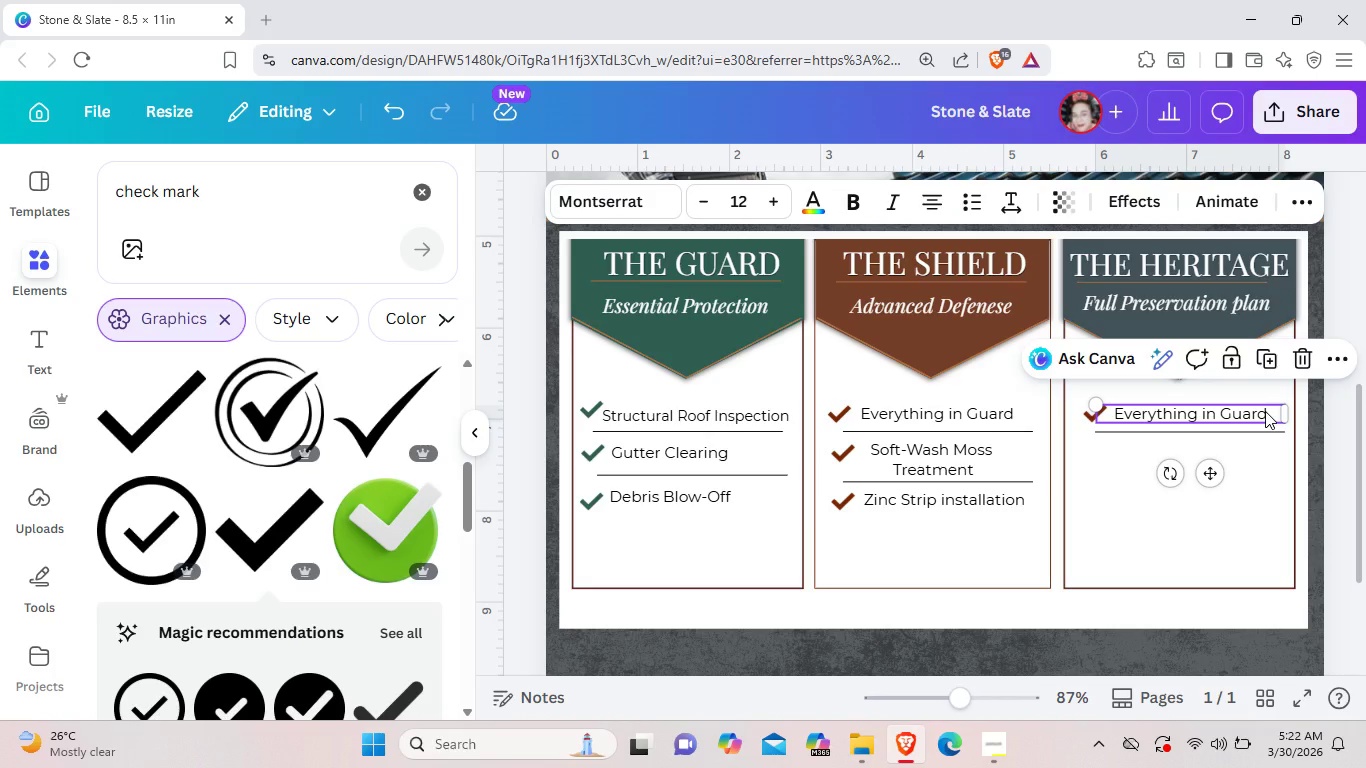 
left_click([1265, 411])
 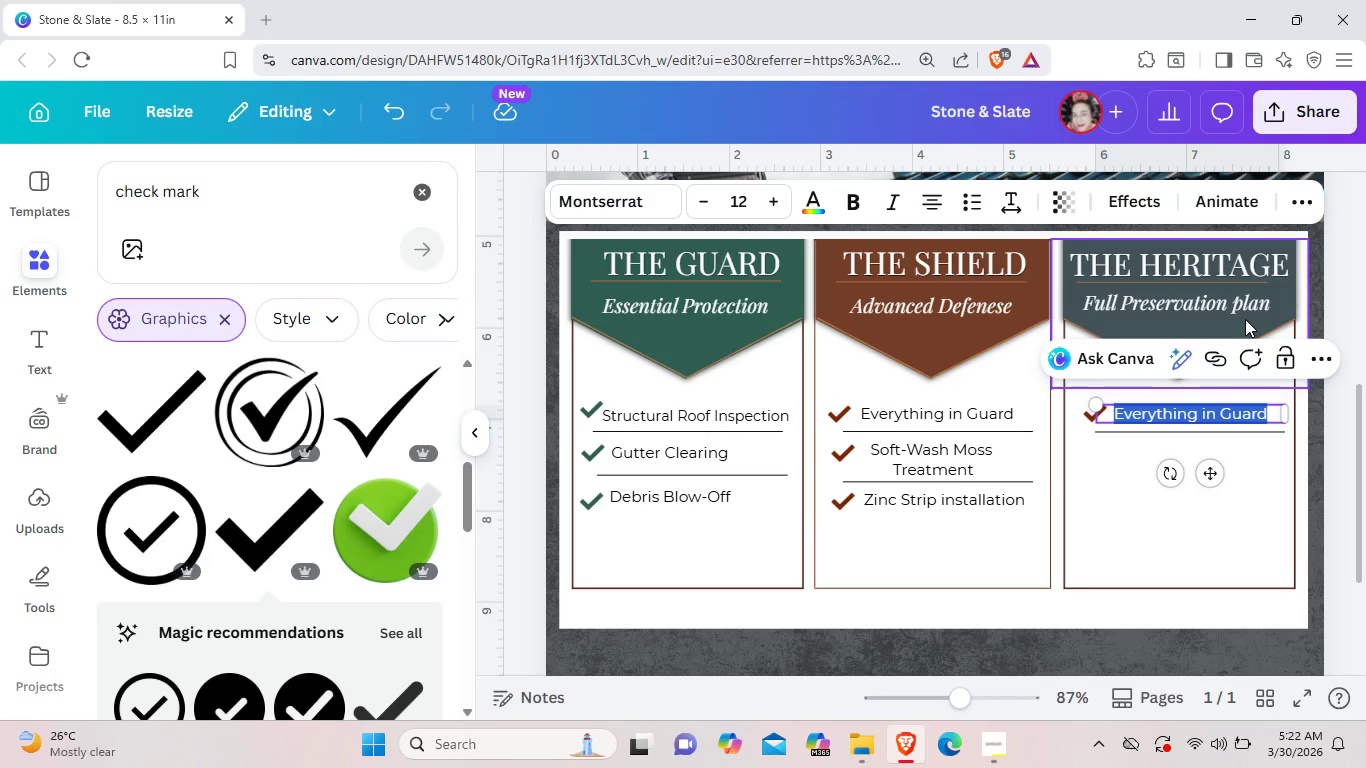 
key(Backspace)
type(Everything in Shield)
 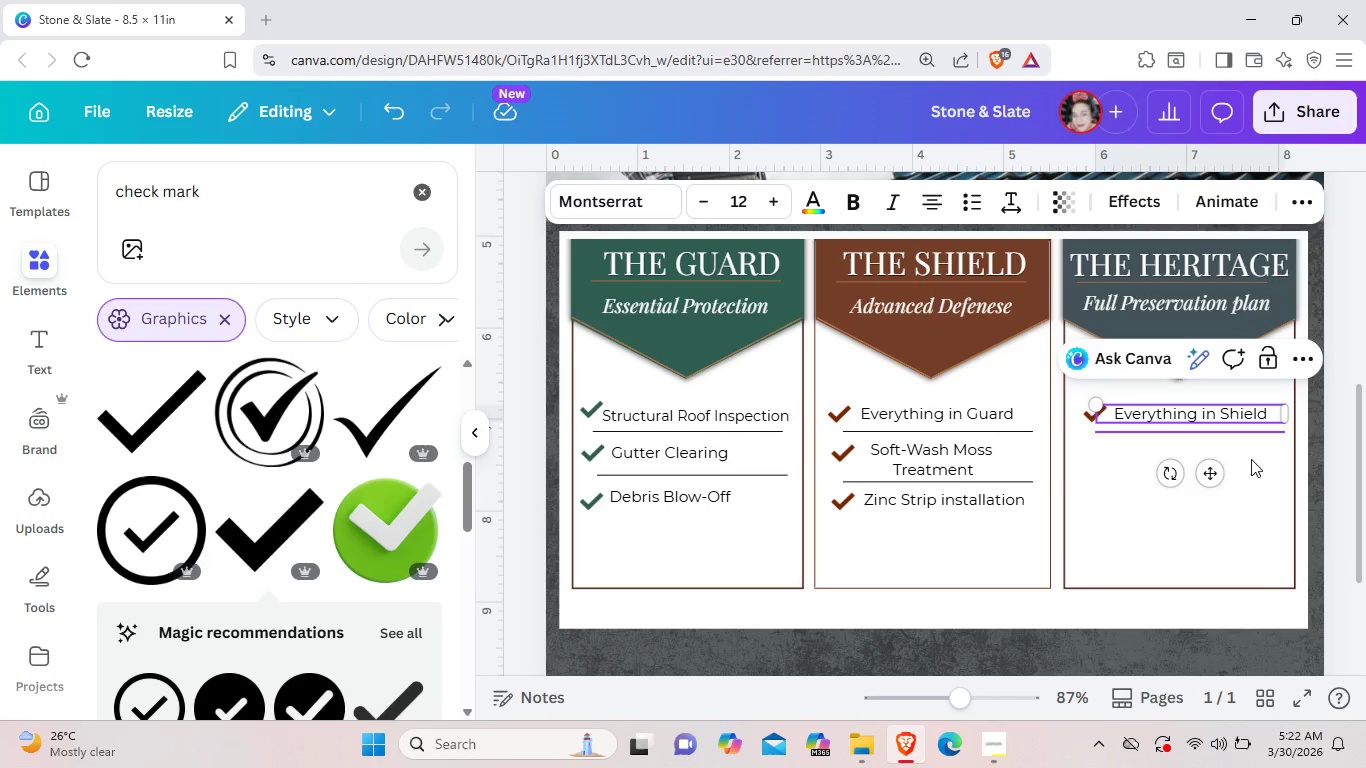 
left_click([1249, 476])
 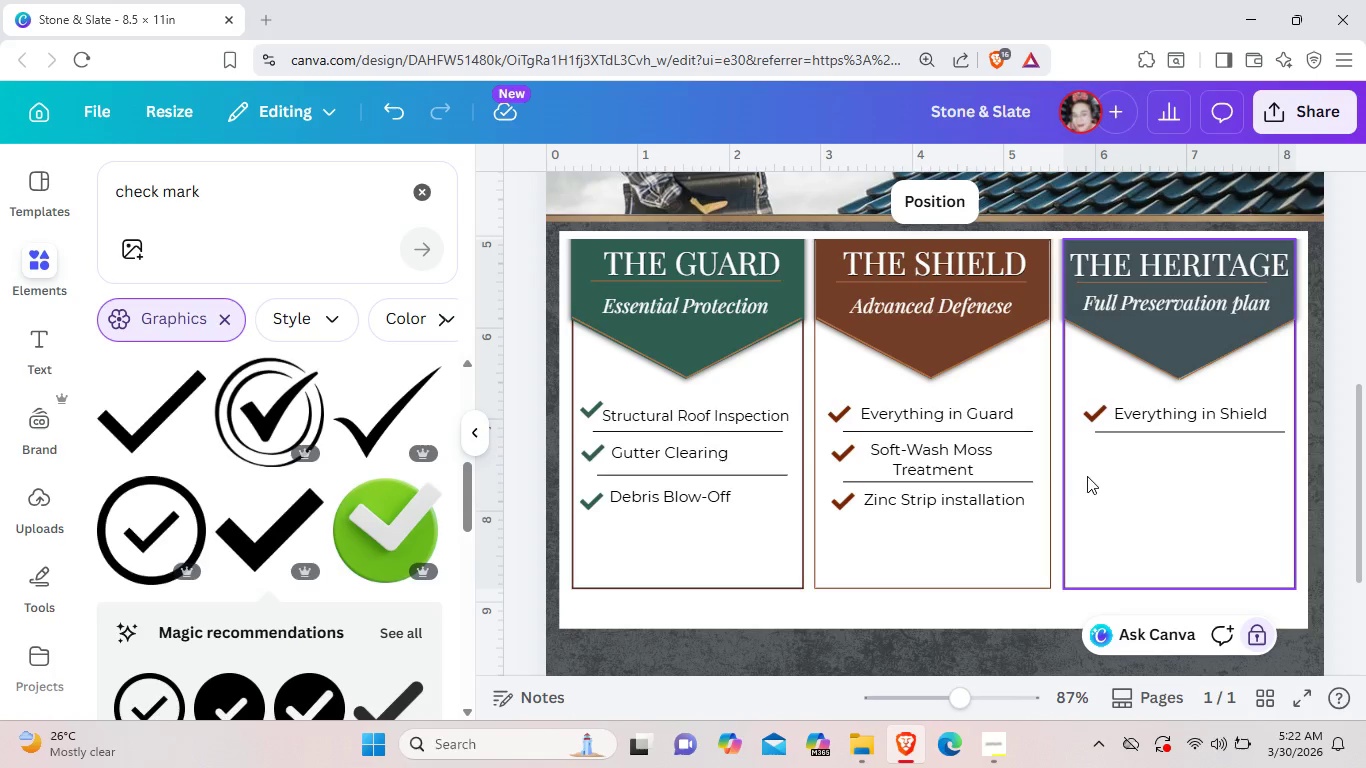 
left_click([766, 432])
 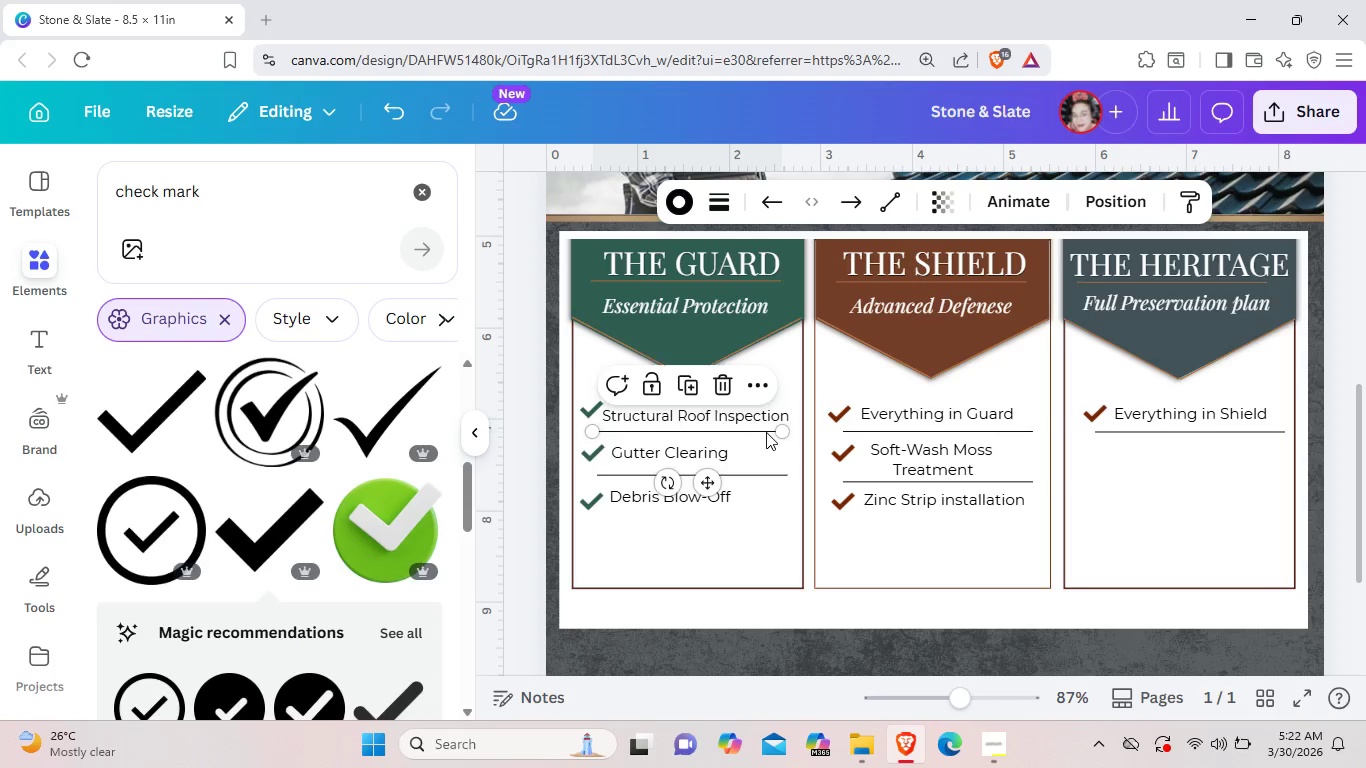 
key(ArrowDown)
 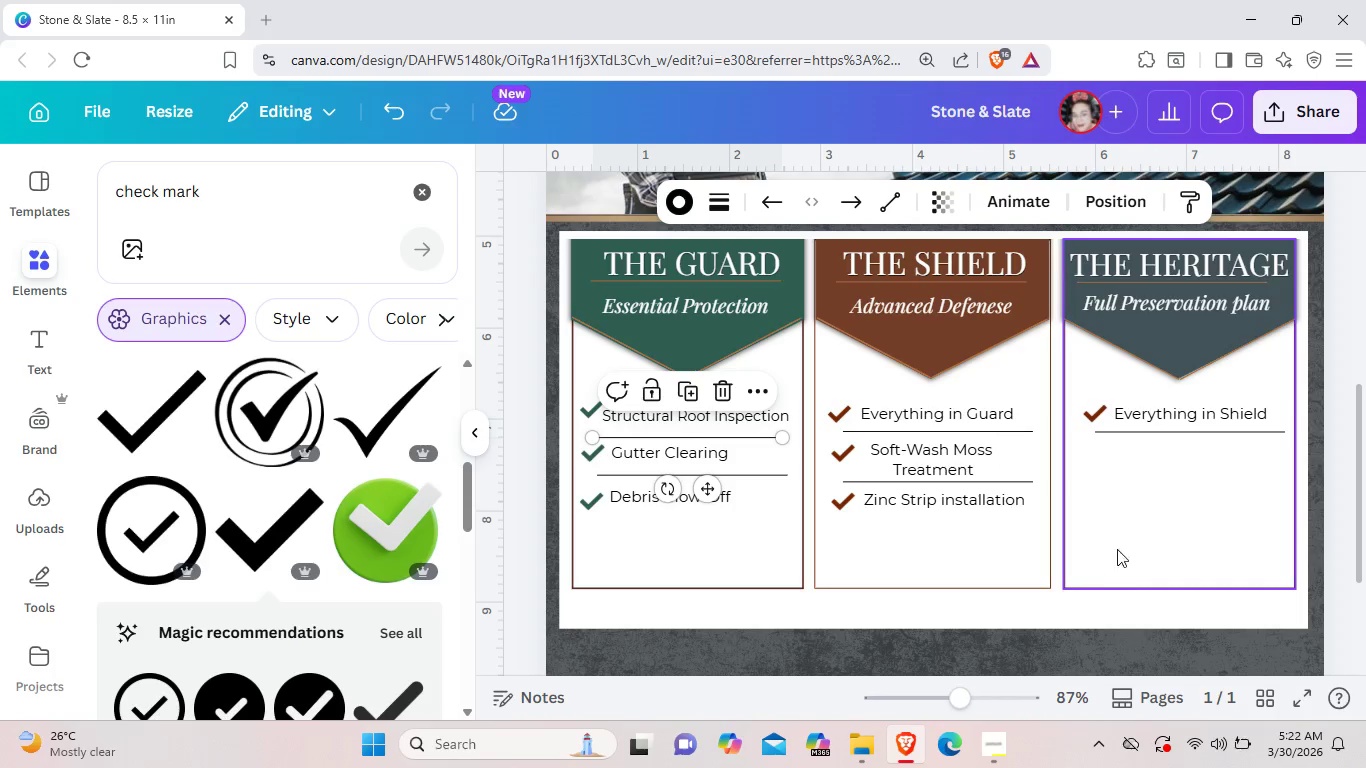 
left_click([1155, 480])
 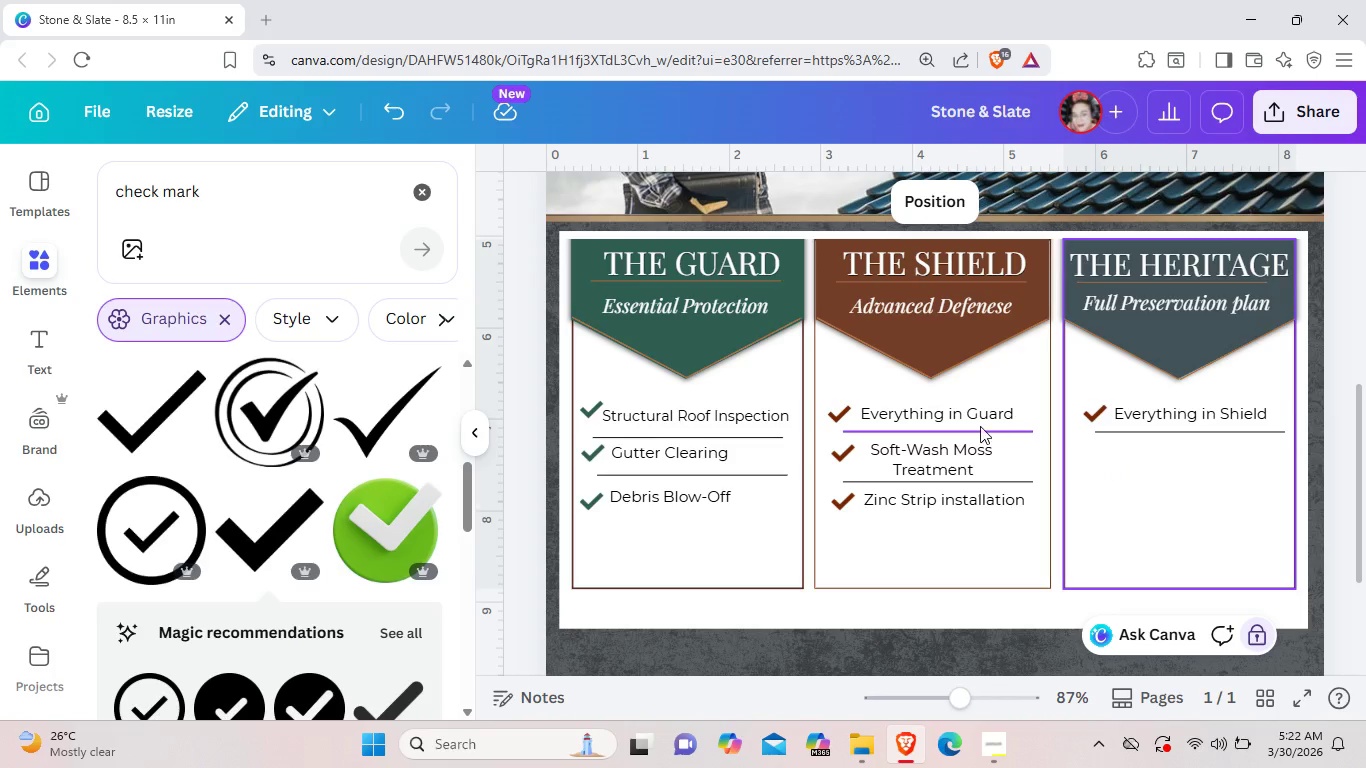 
left_click([980, 426])
 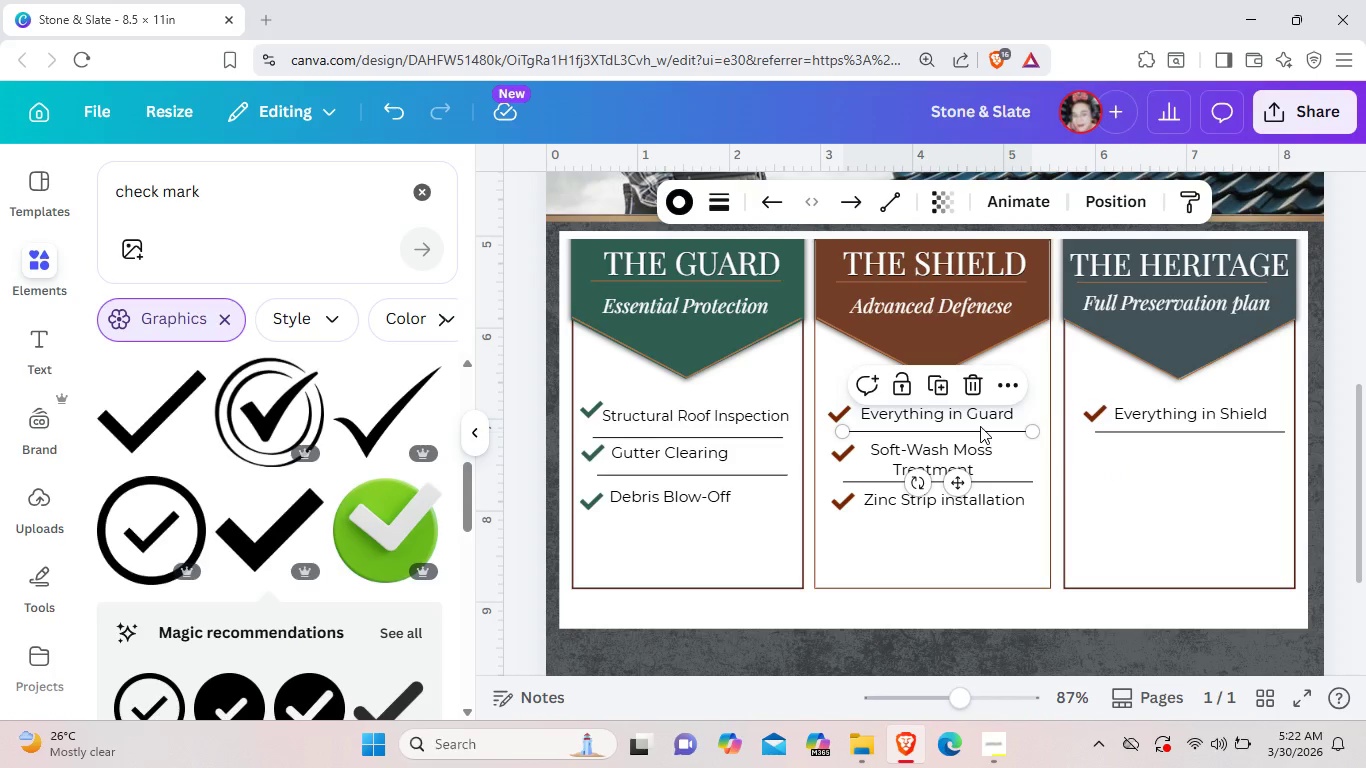 
key(ArrowDown)
 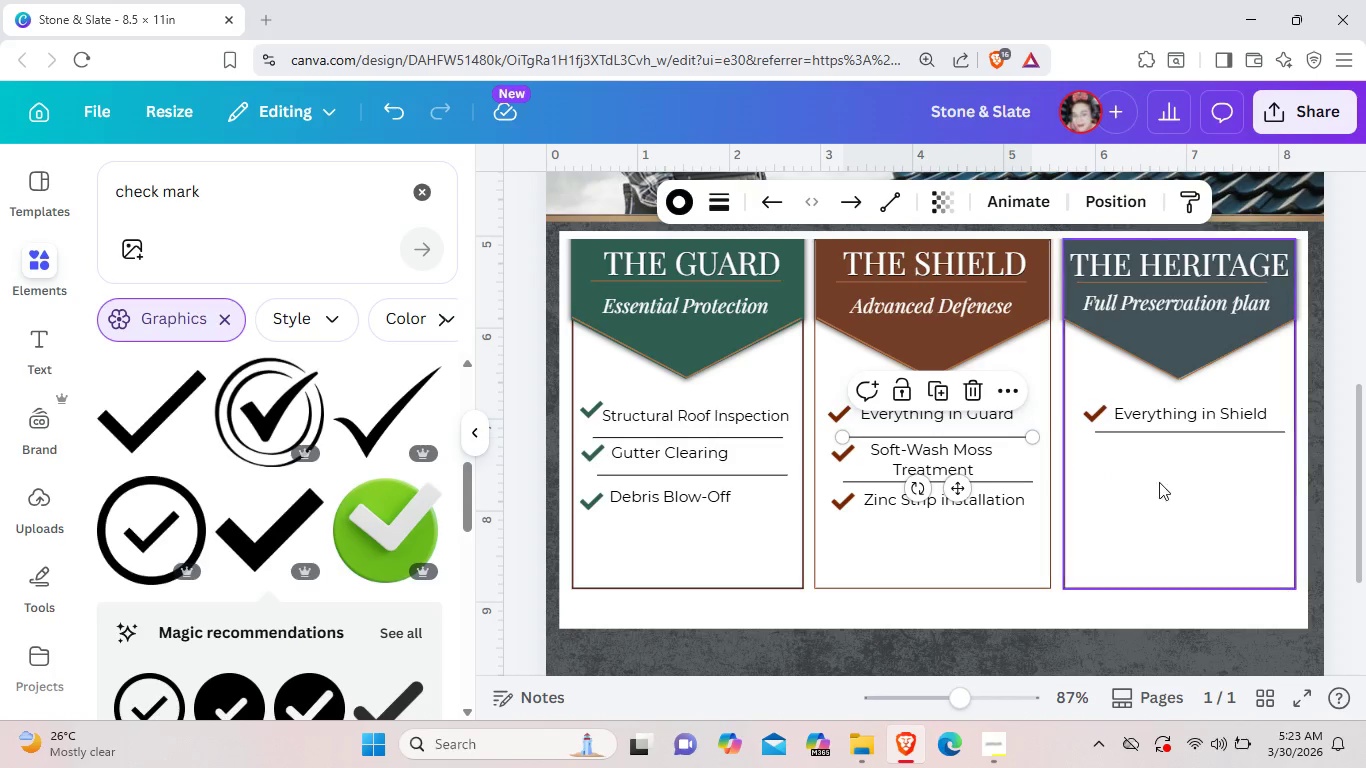 
left_click([1168, 490])
 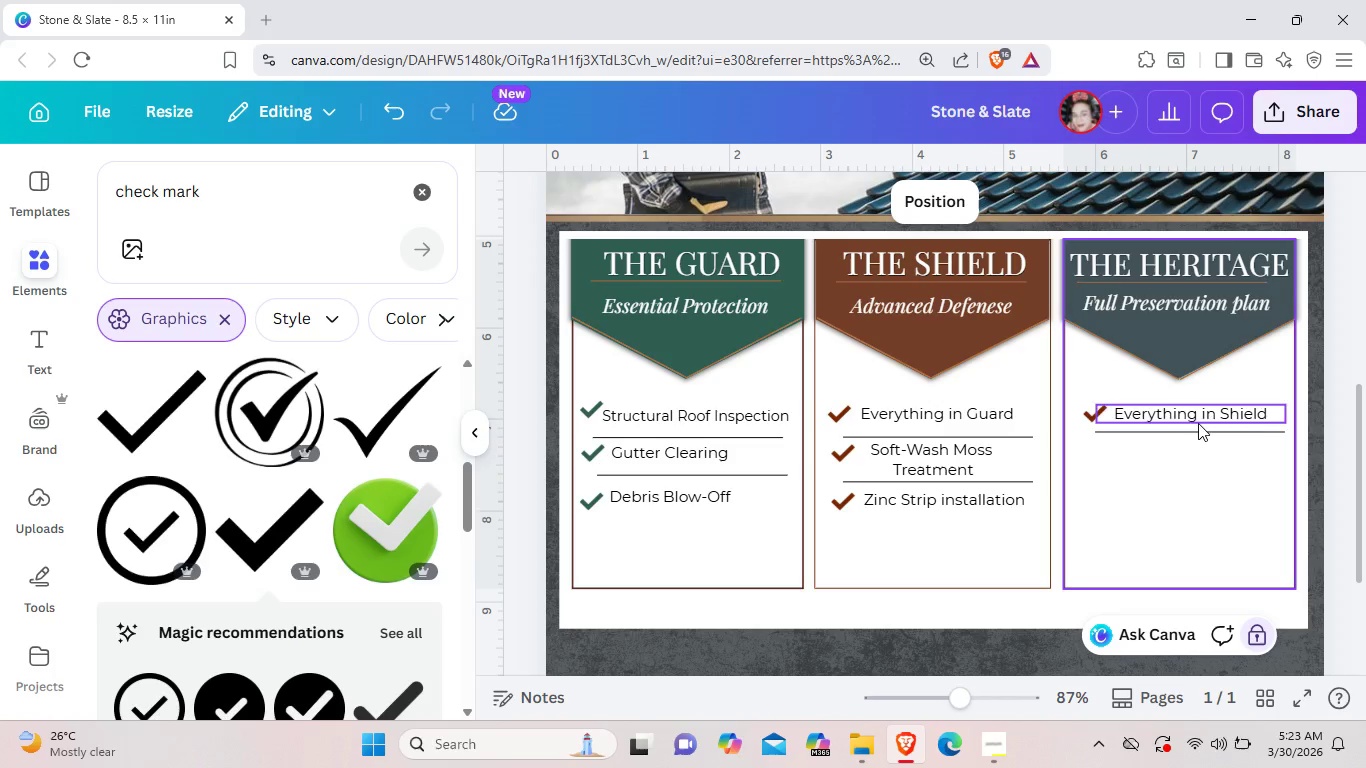 
left_click([1194, 433])
 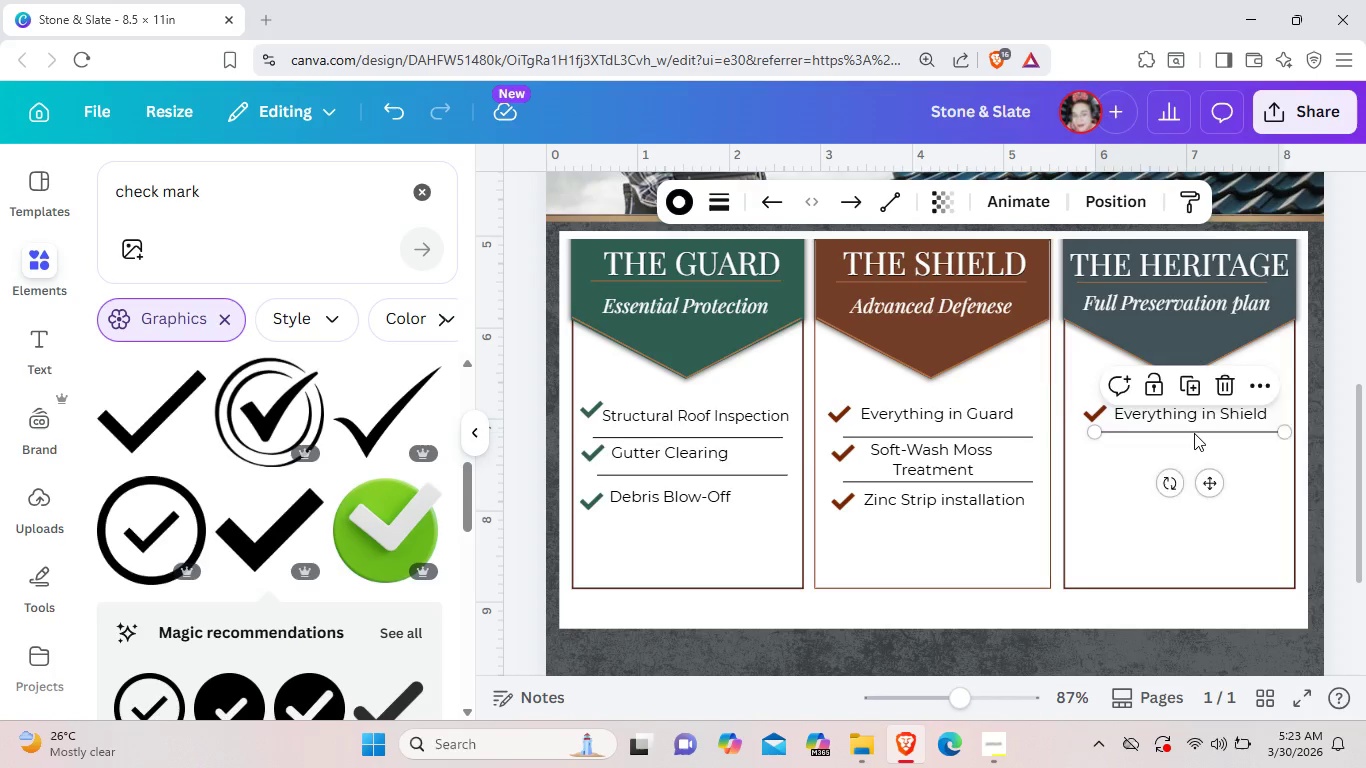 
key(ArrowDown)
 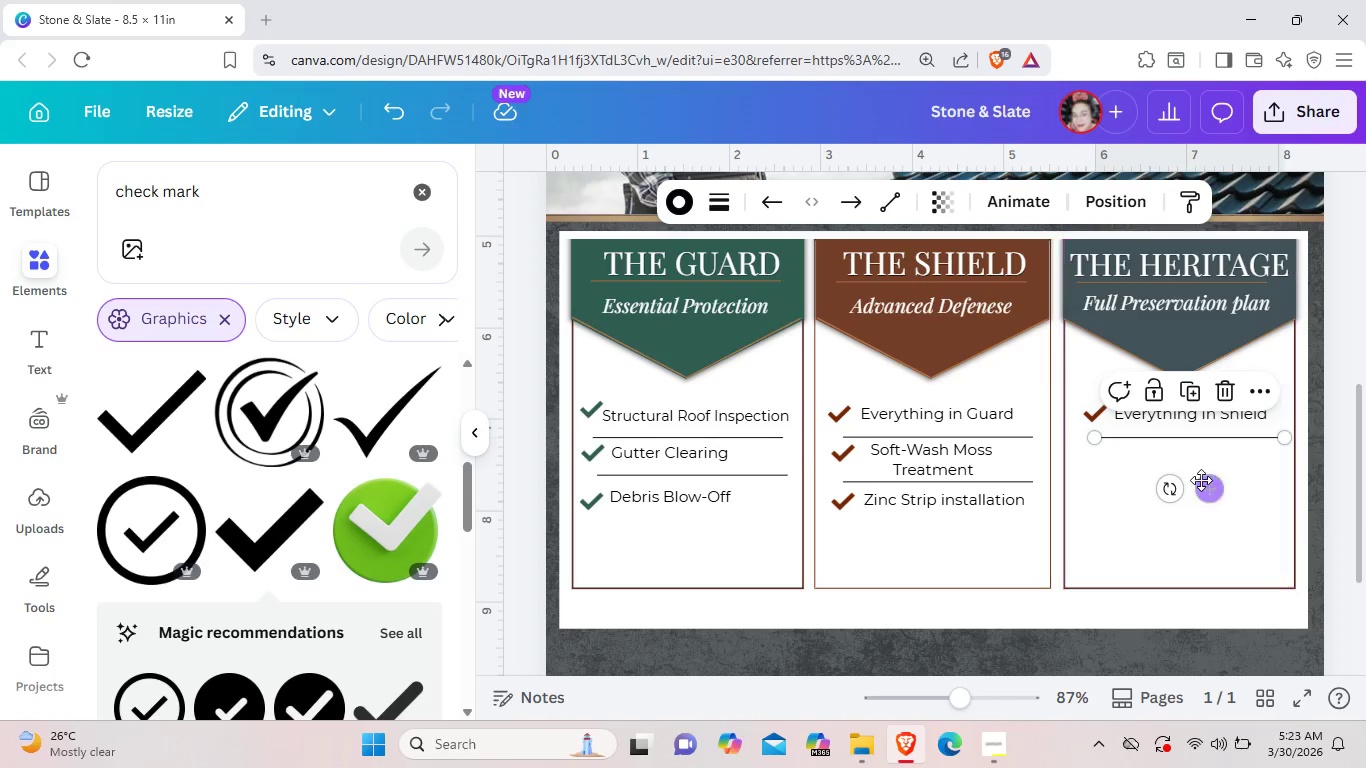 
left_click([1201, 480])
 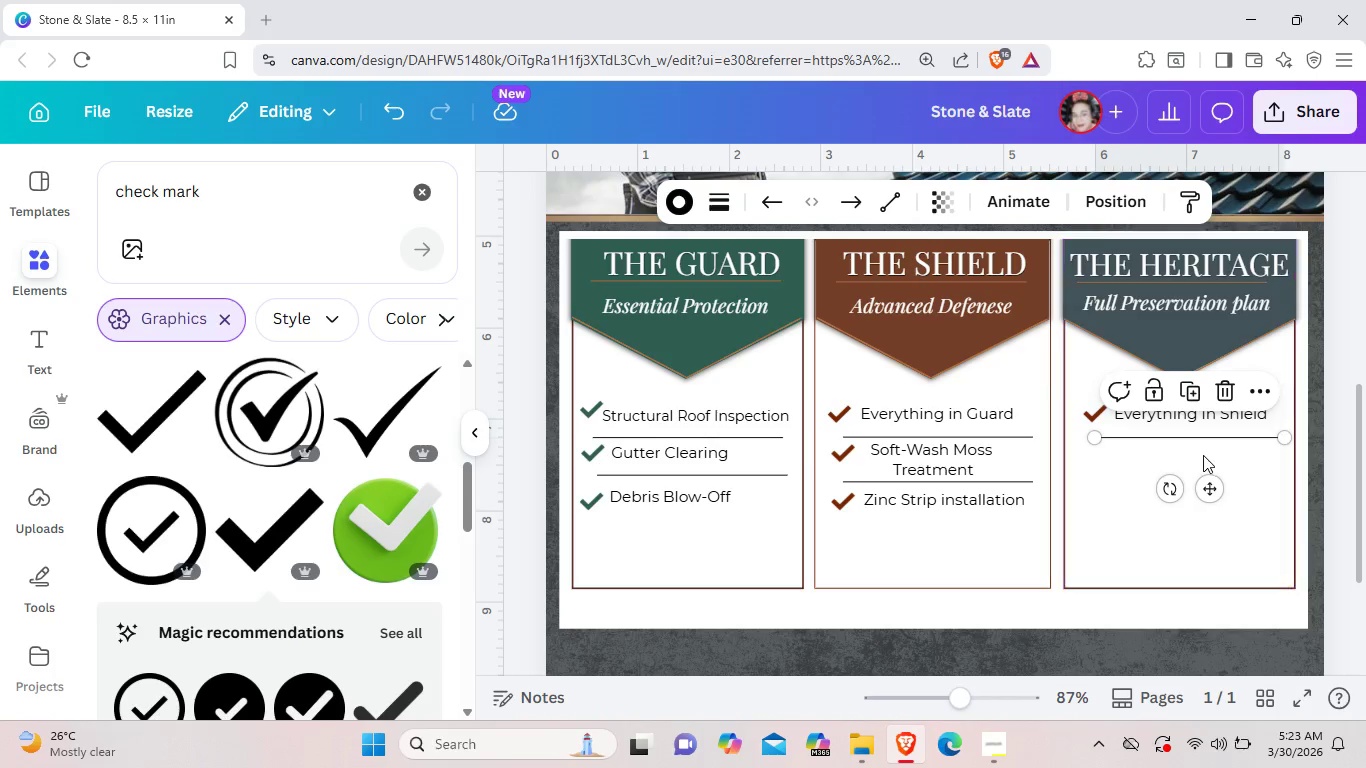 
left_click([1203, 455])
 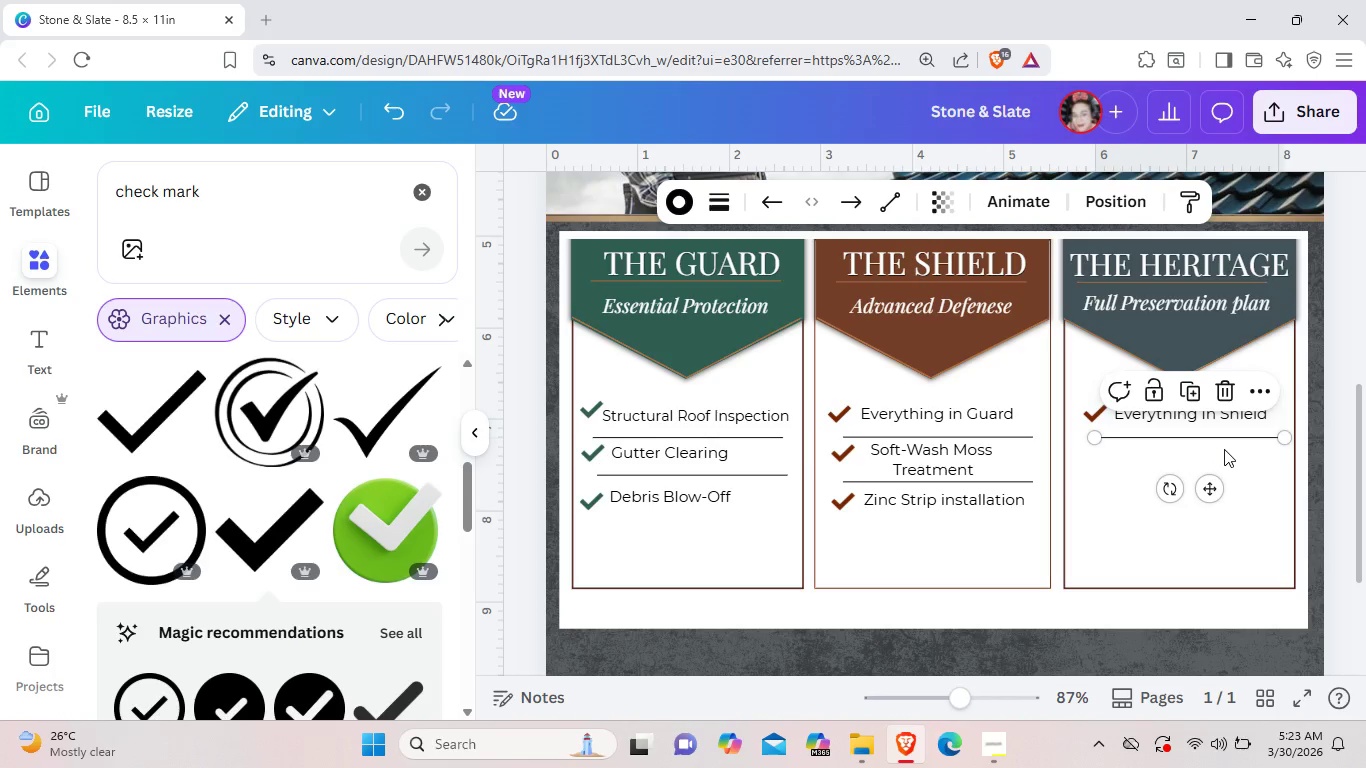 
left_click([1224, 449])
 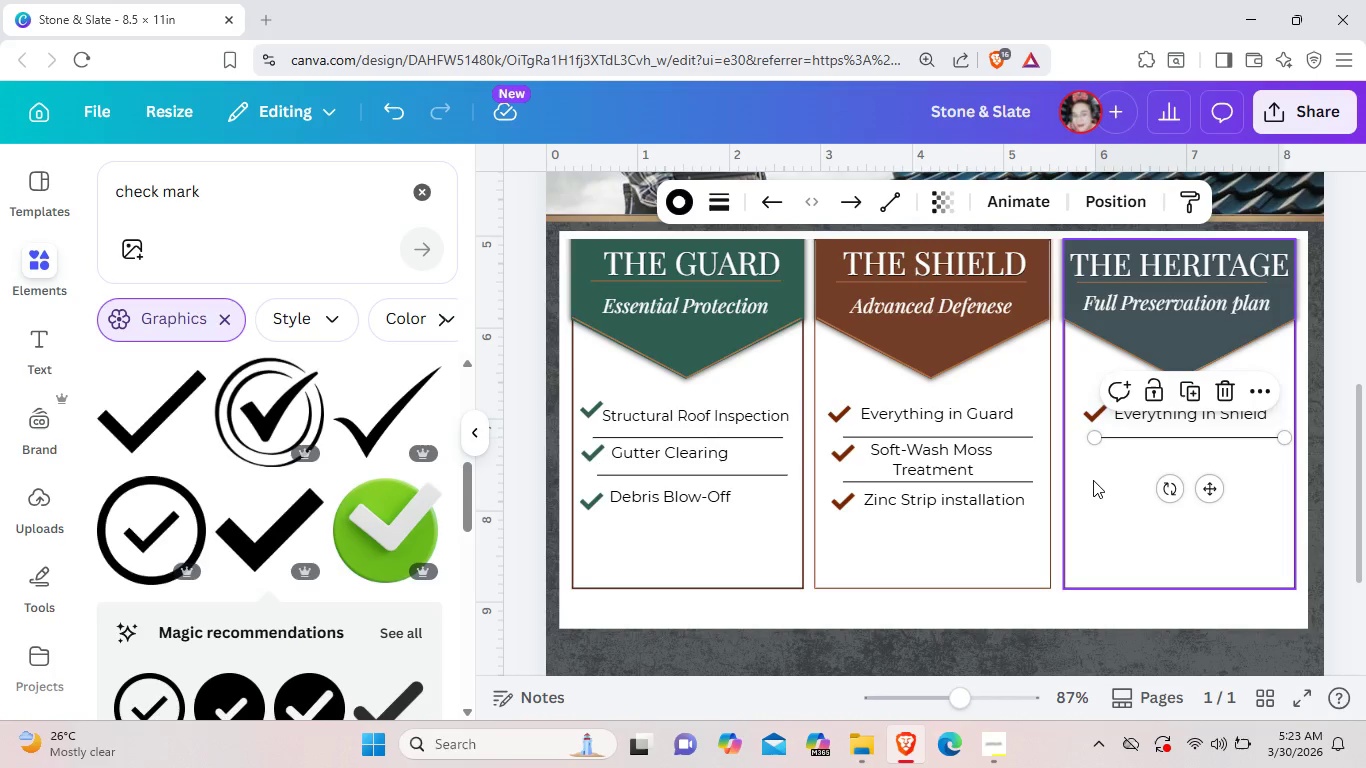 
left_click([1097, 481])
 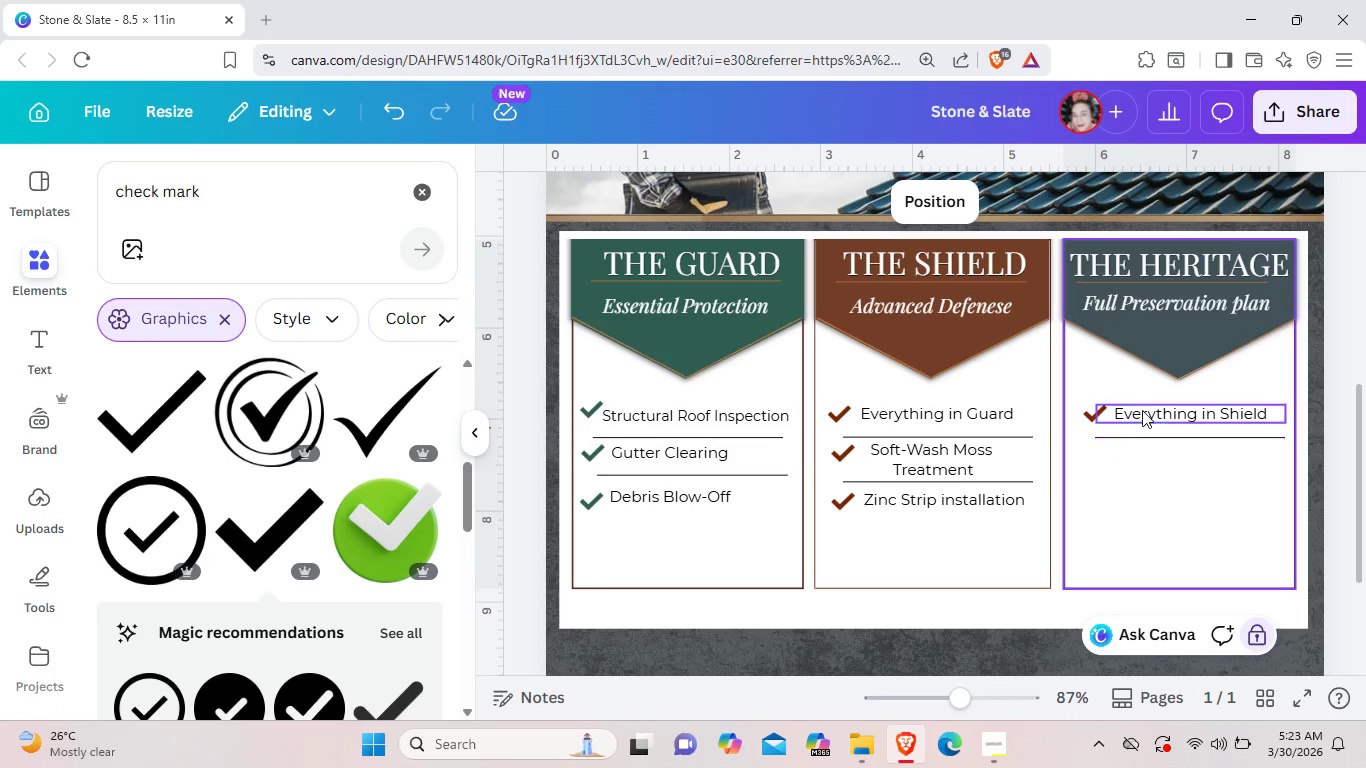 
left_click([1145, 405])
 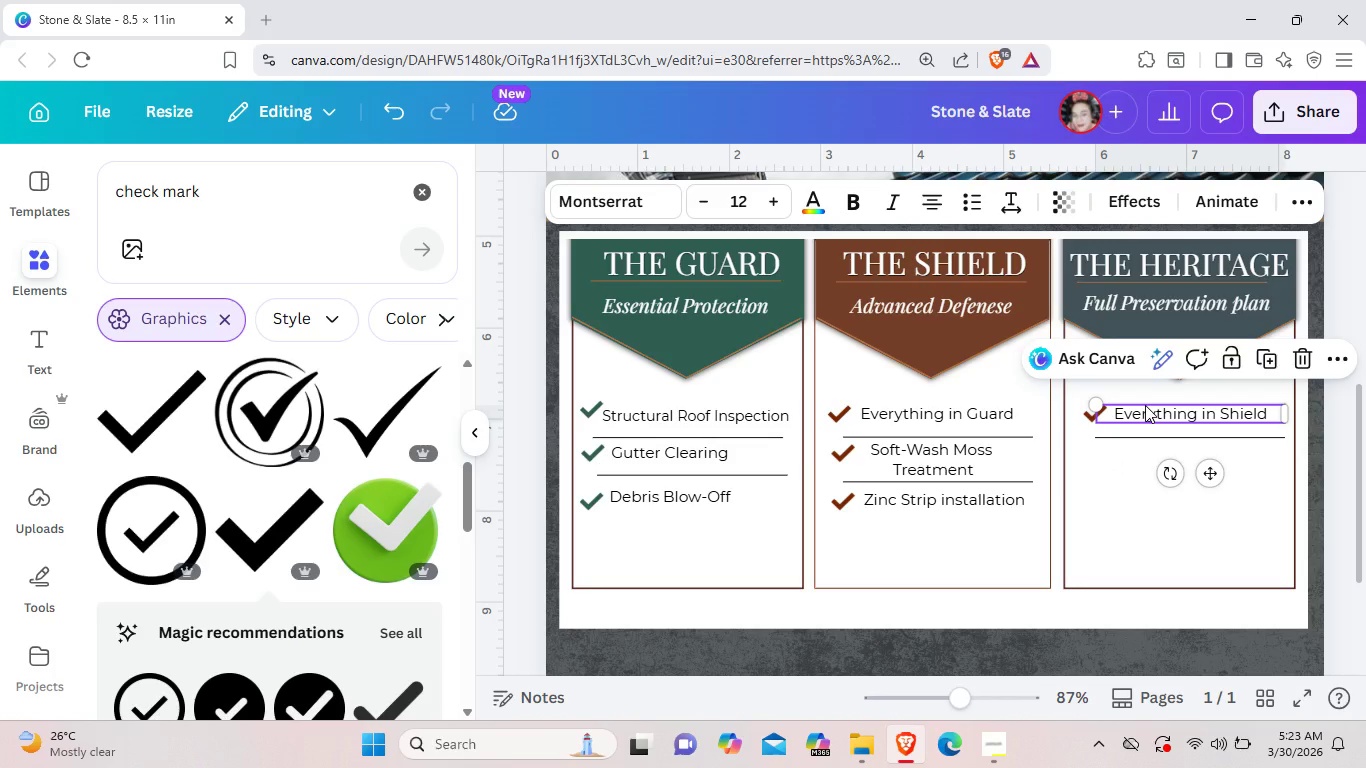 
key(C)
 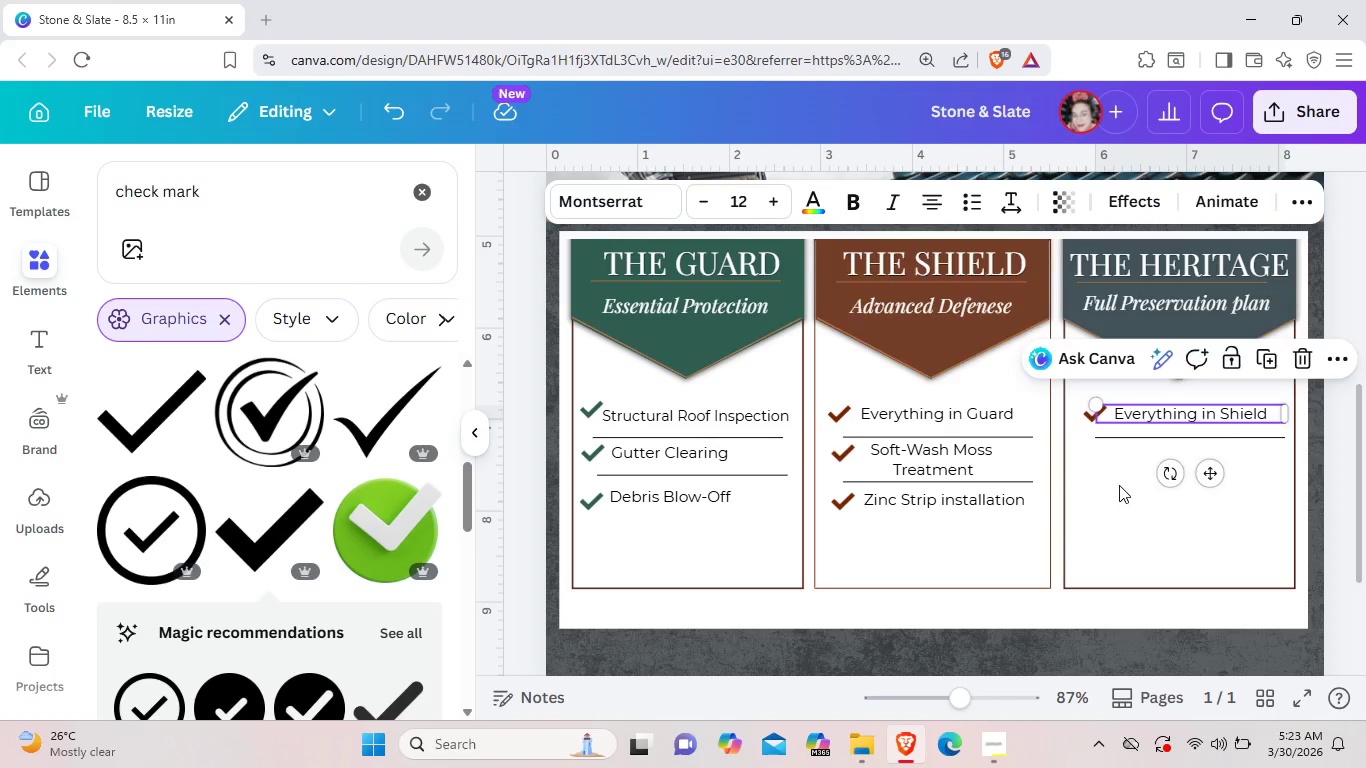 
left_click([1119, 485])
 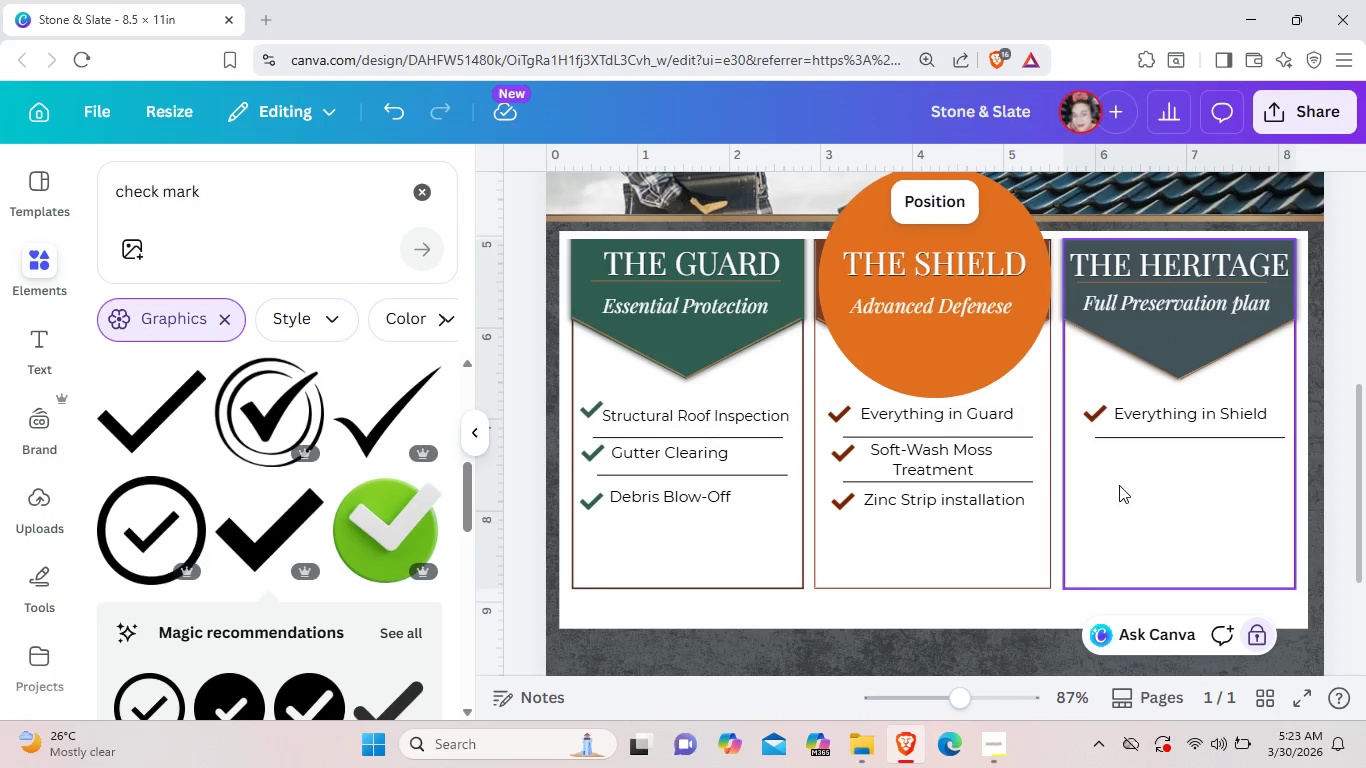 
key(Control+V)
 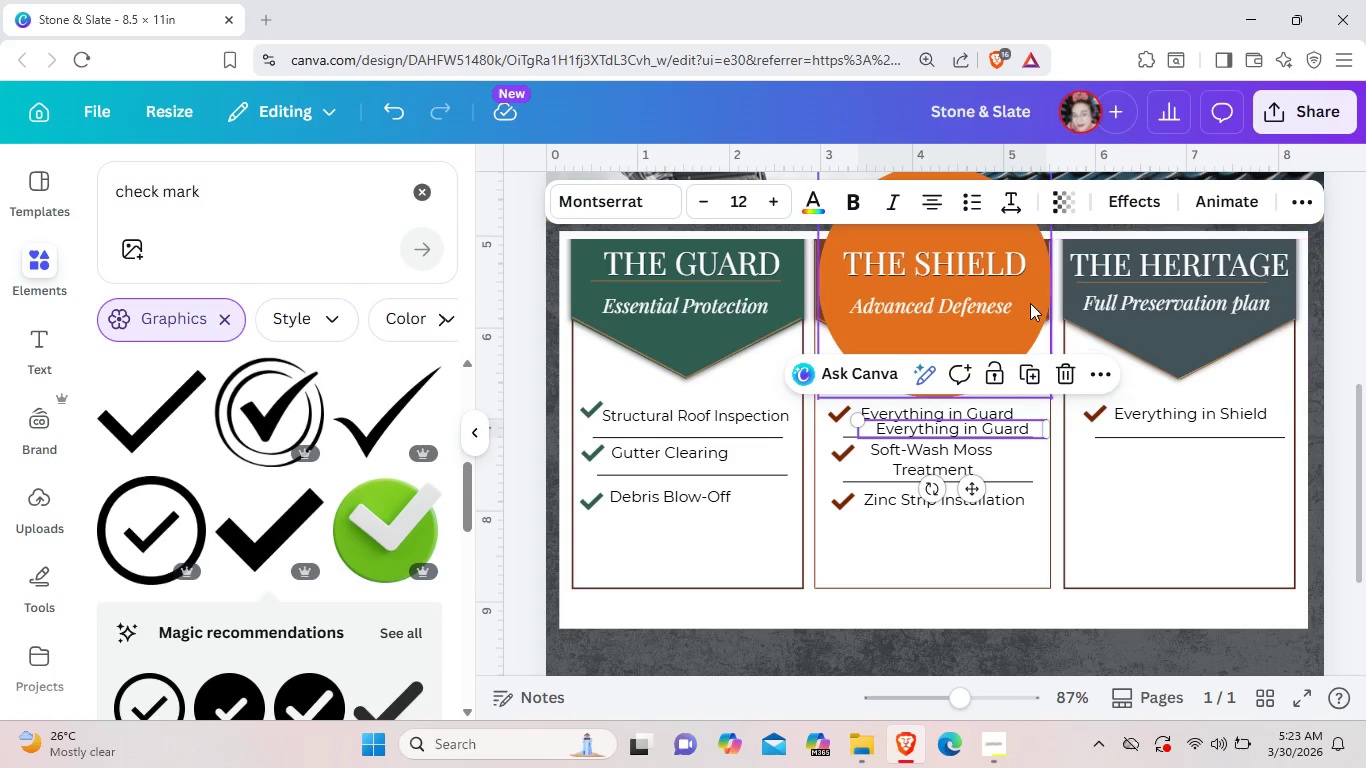 
left_click([1020, 299])
 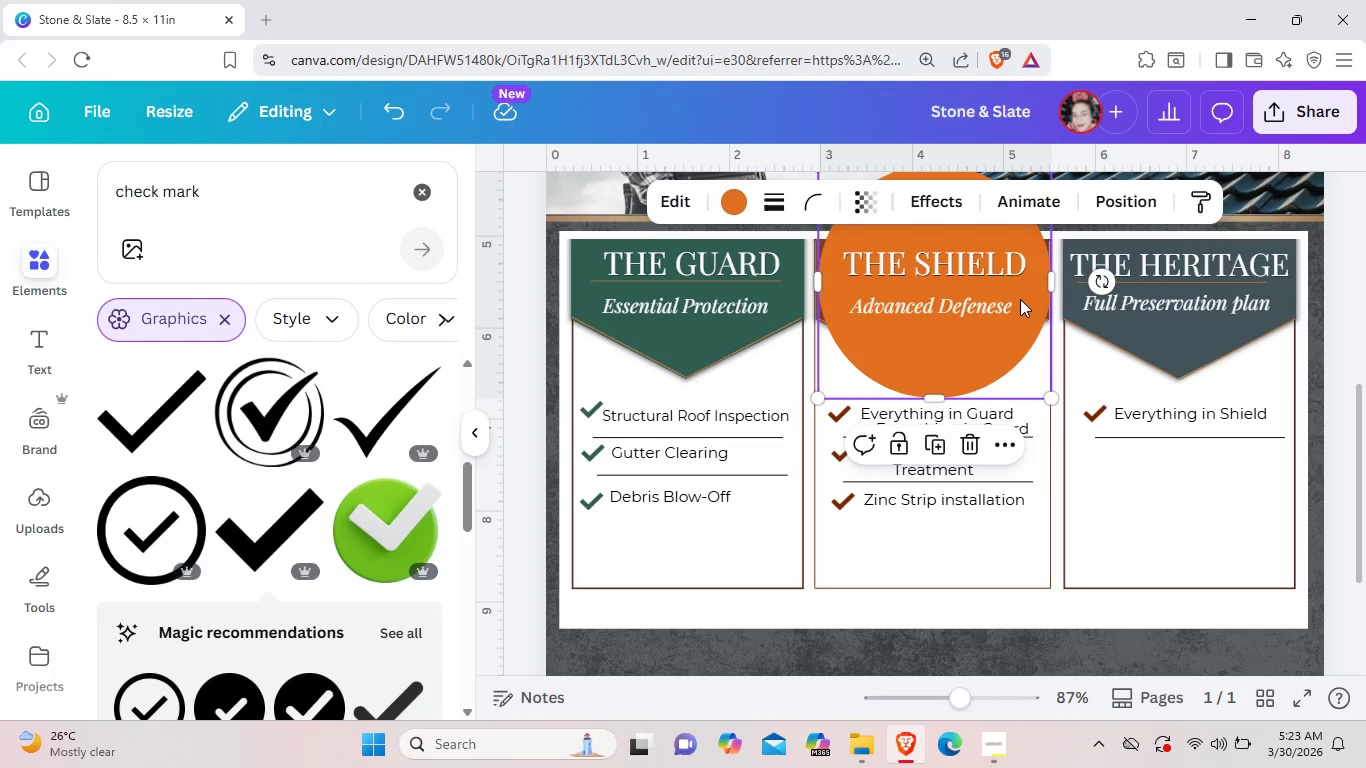 
key(Backspace)
 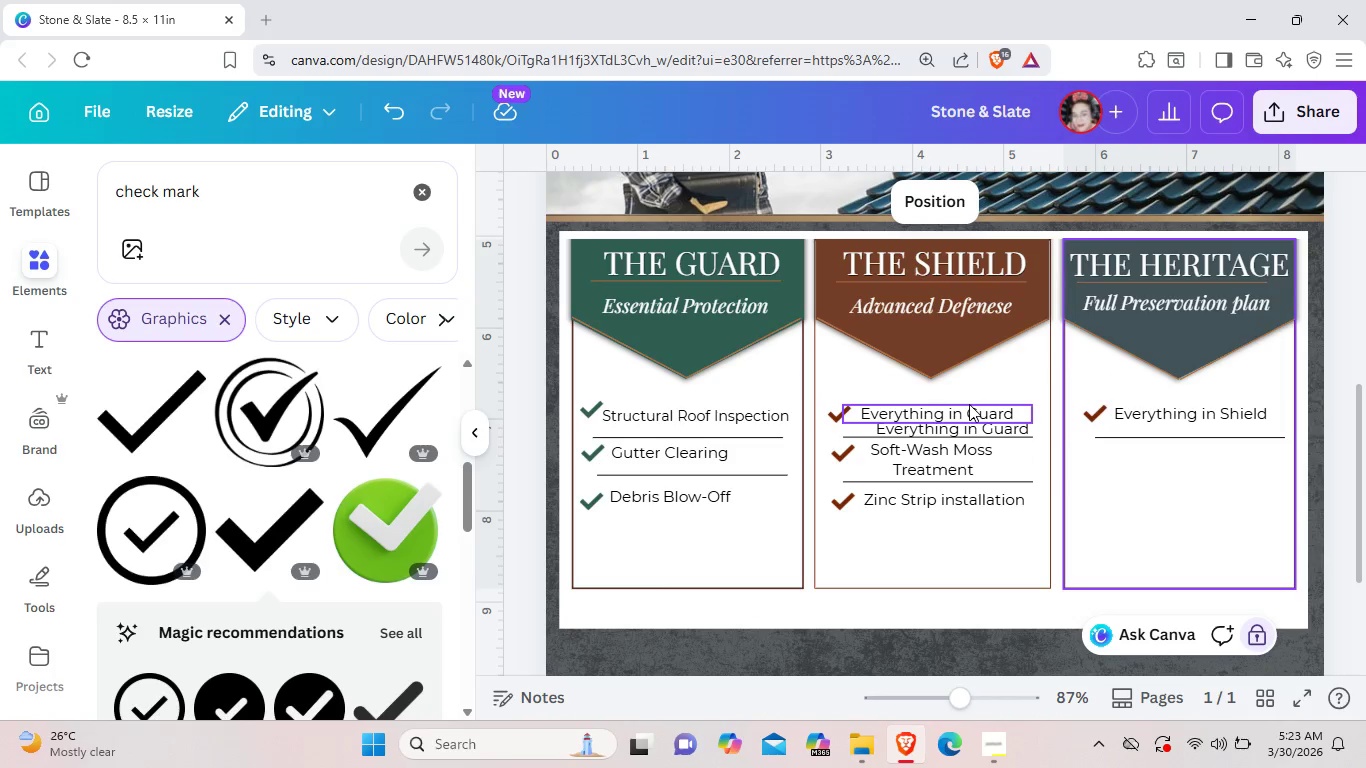 
left_click([969, 405])
 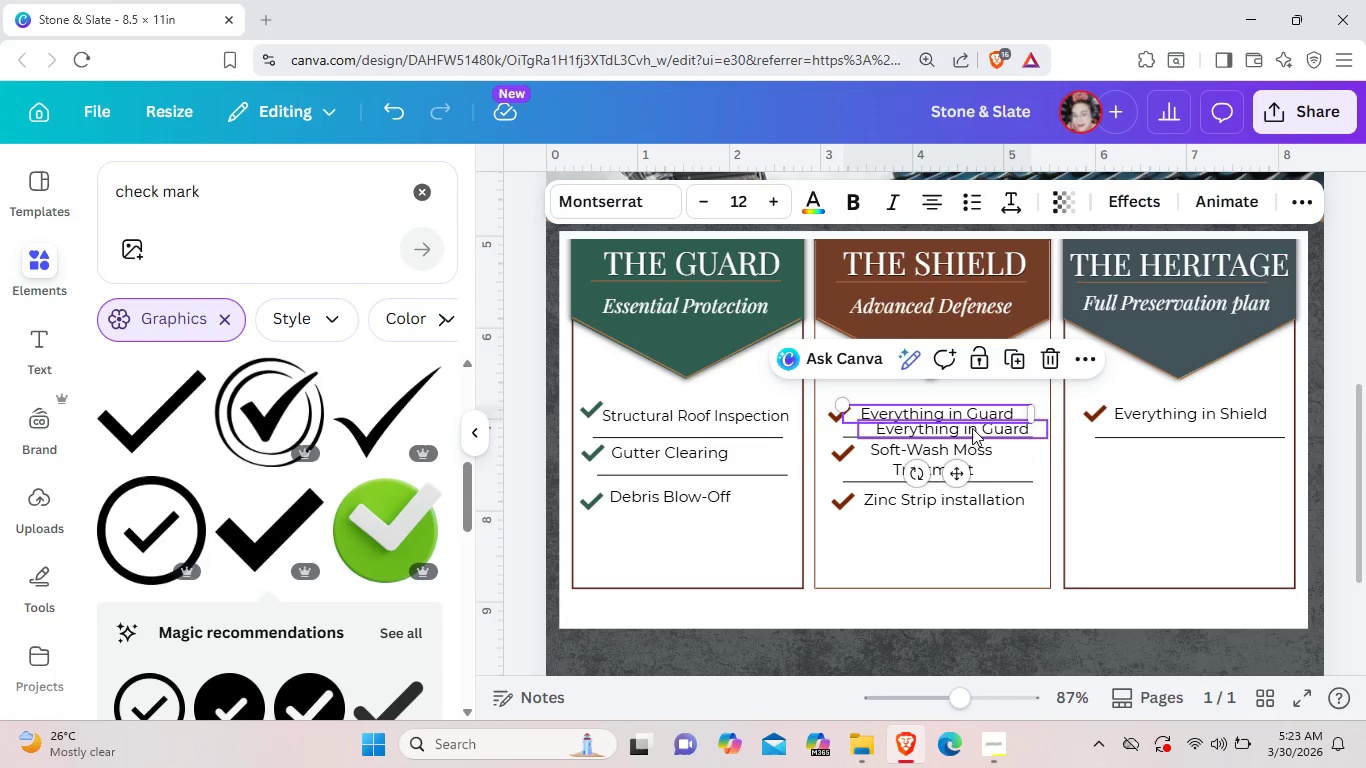 
left_click([972, 428])
 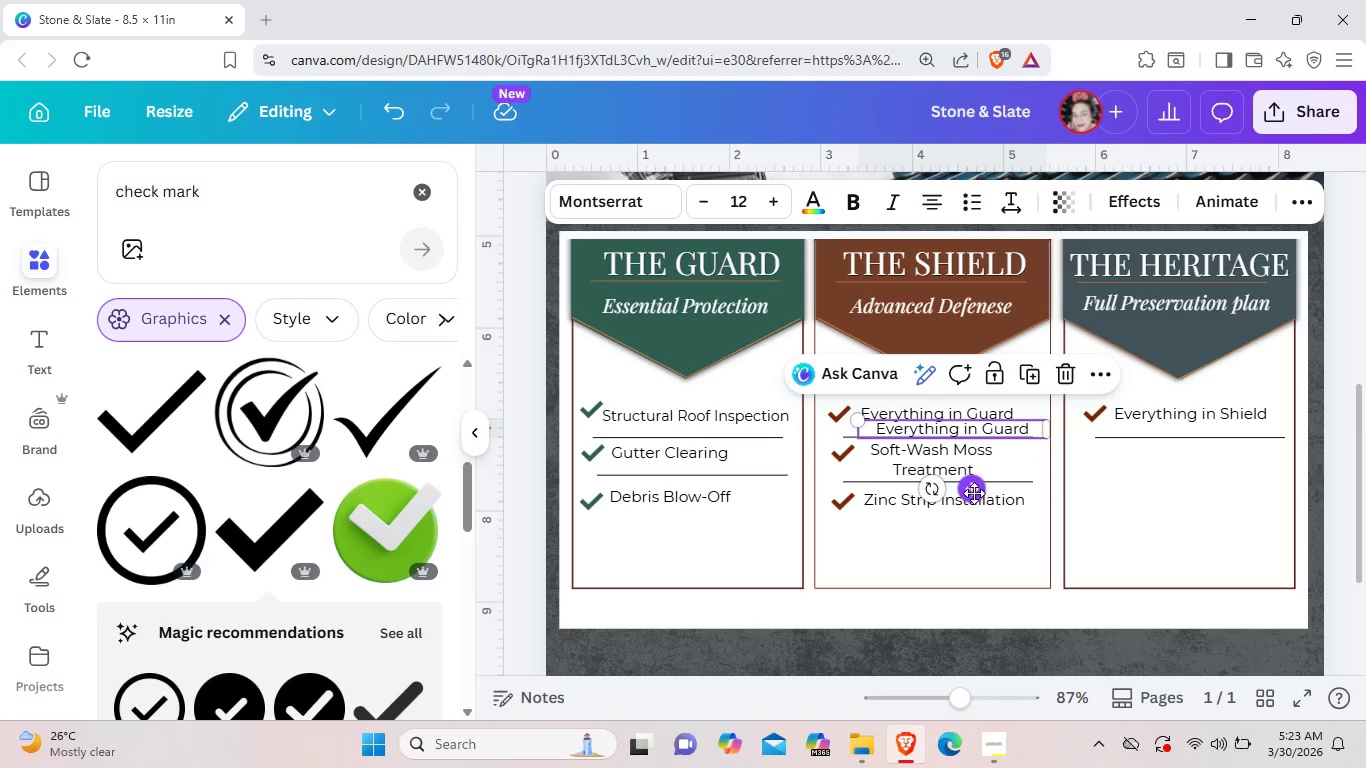 
left_click_drag(start_coordinate=[974, 493], to_coordinate=[1210, 516])
 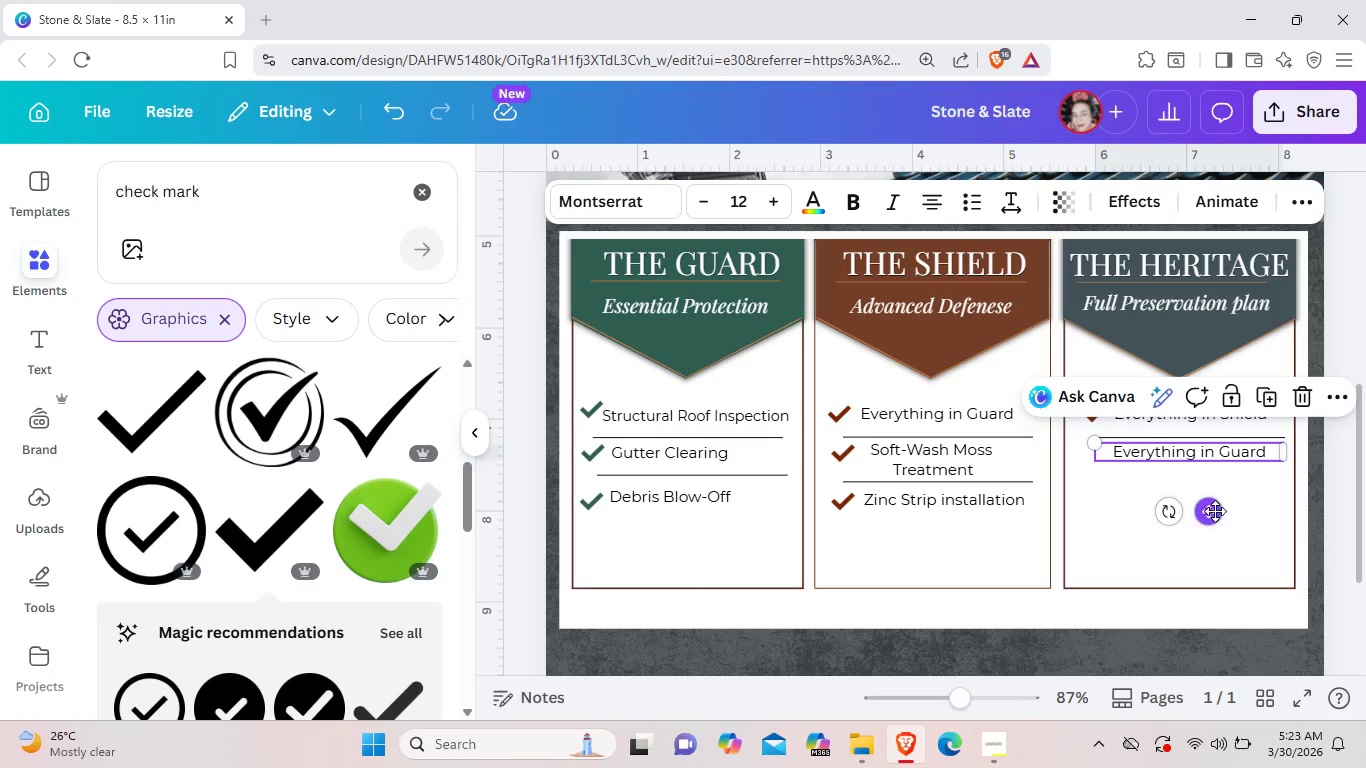 
left_click_drag(start_coordinate=[1215, 511], to_coordinate=[1214, 518])
 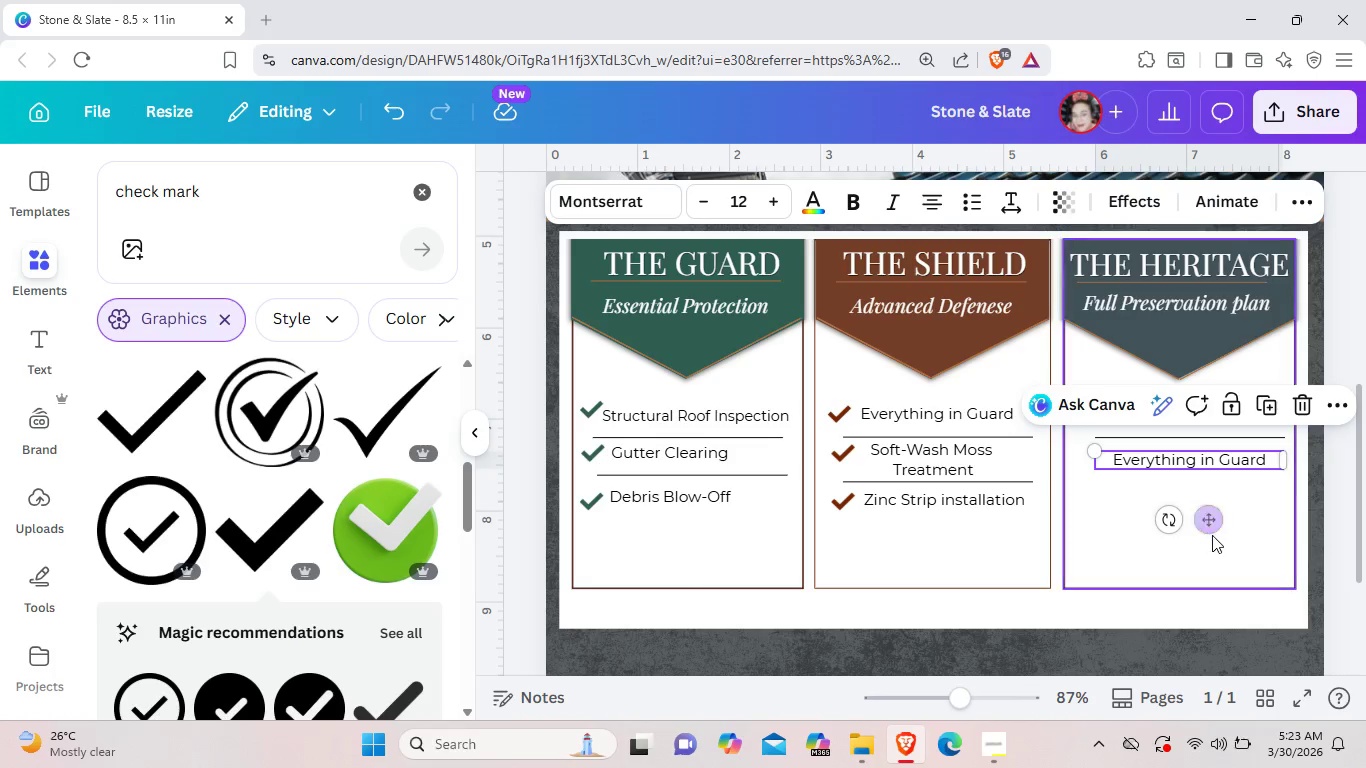 
left_click_drag(start_coordinate=[1214, 530], to_coordinate=[1213, 525])
 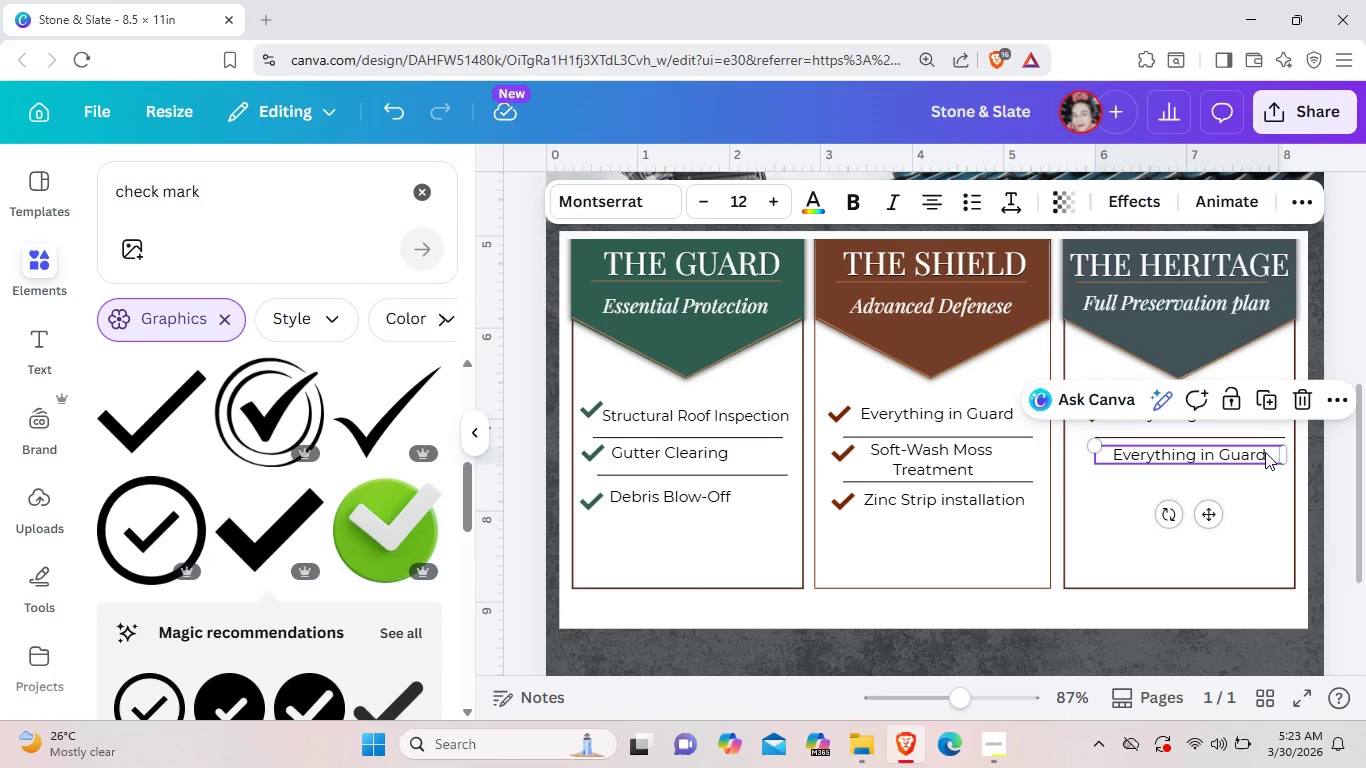 
double_click([1265, 452])
 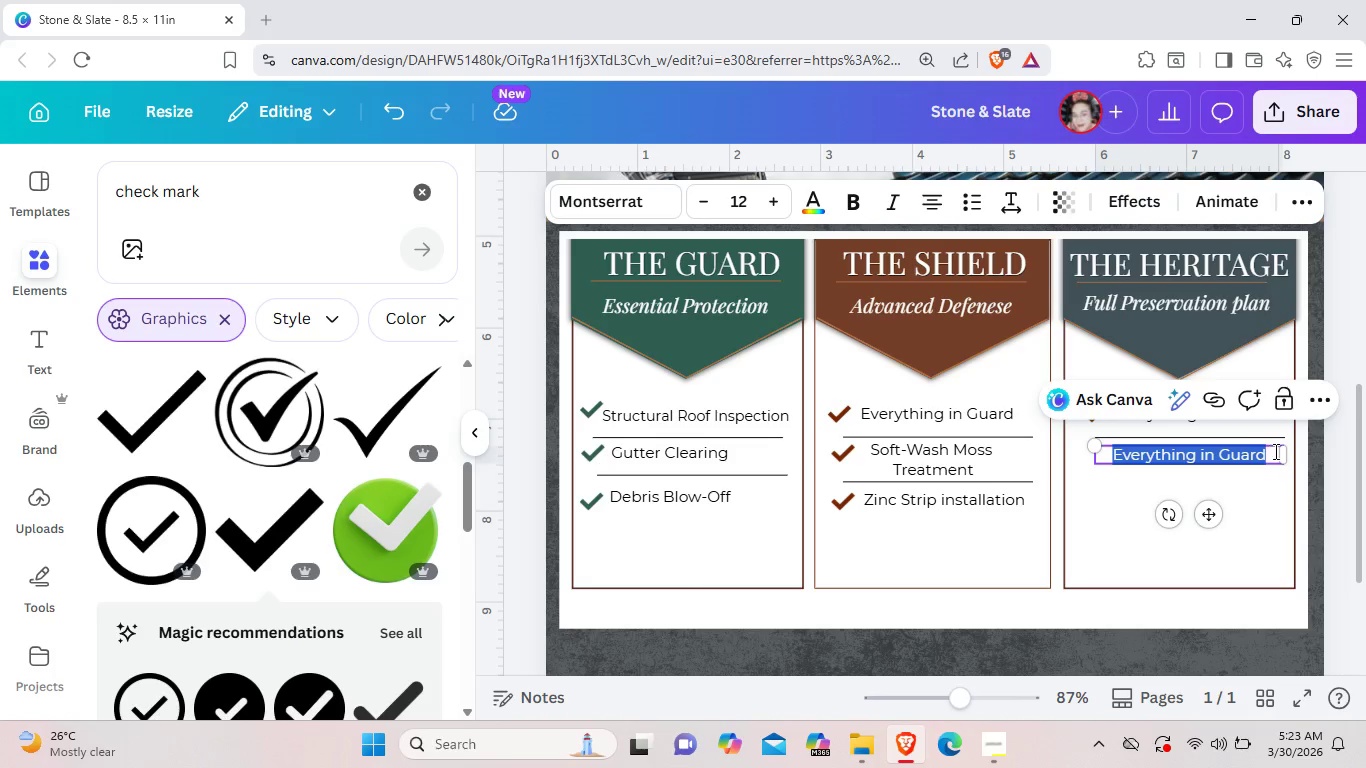 
key(Backspace)
 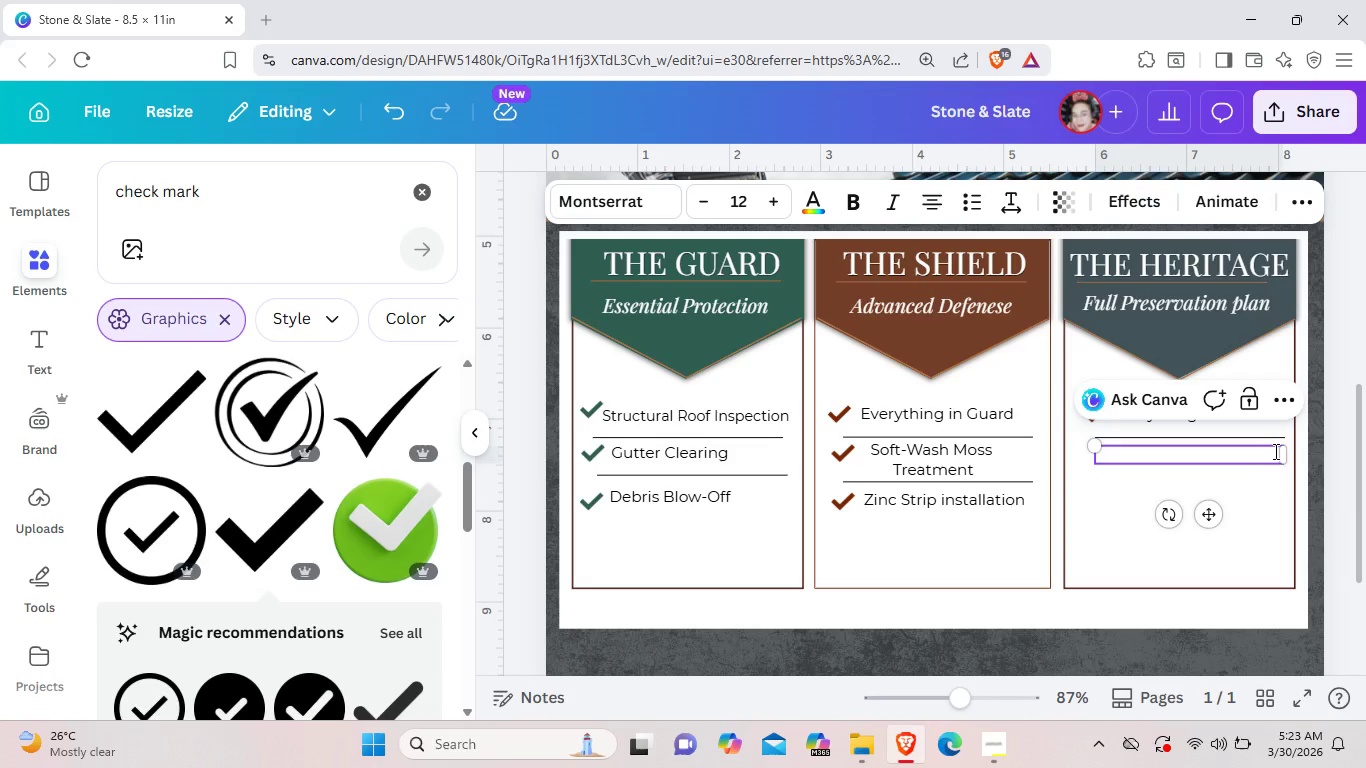 
type(Individual Tile Replace)
 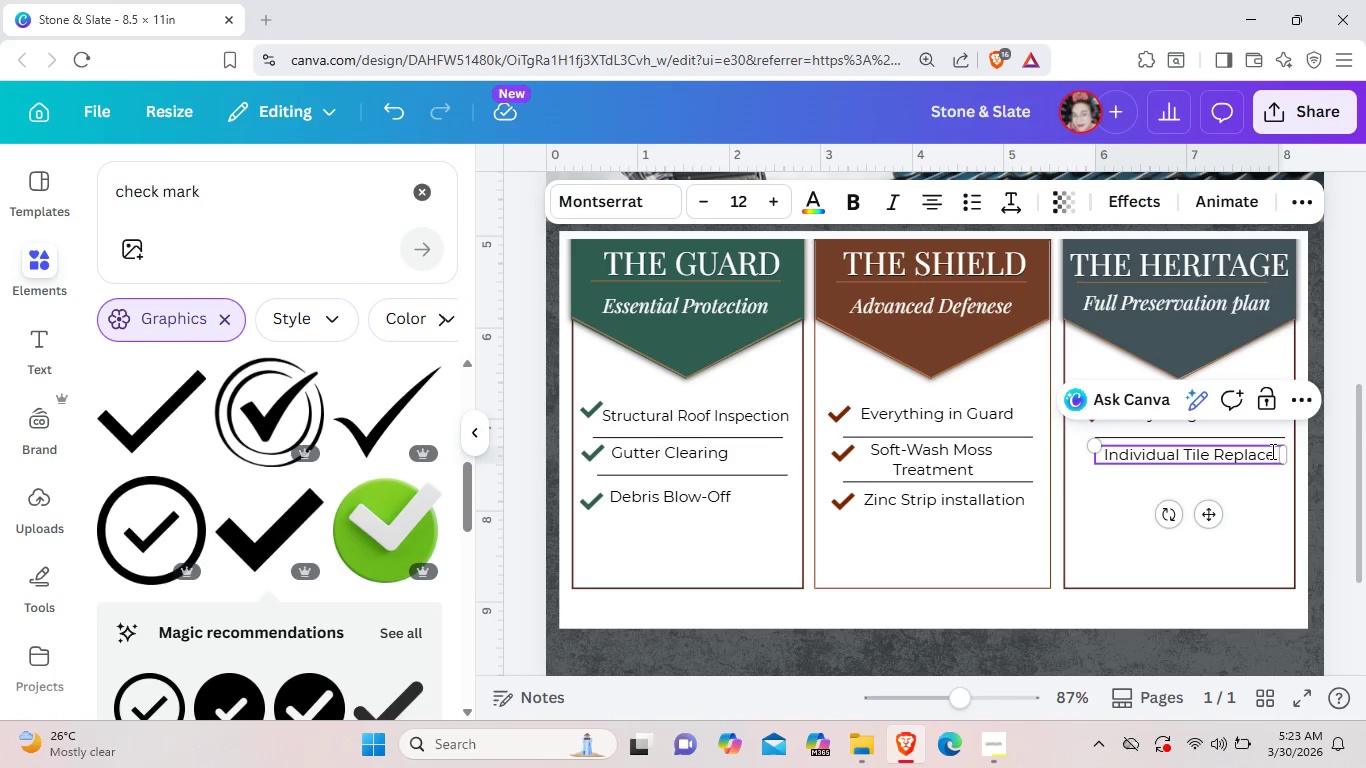 
type(ment)
 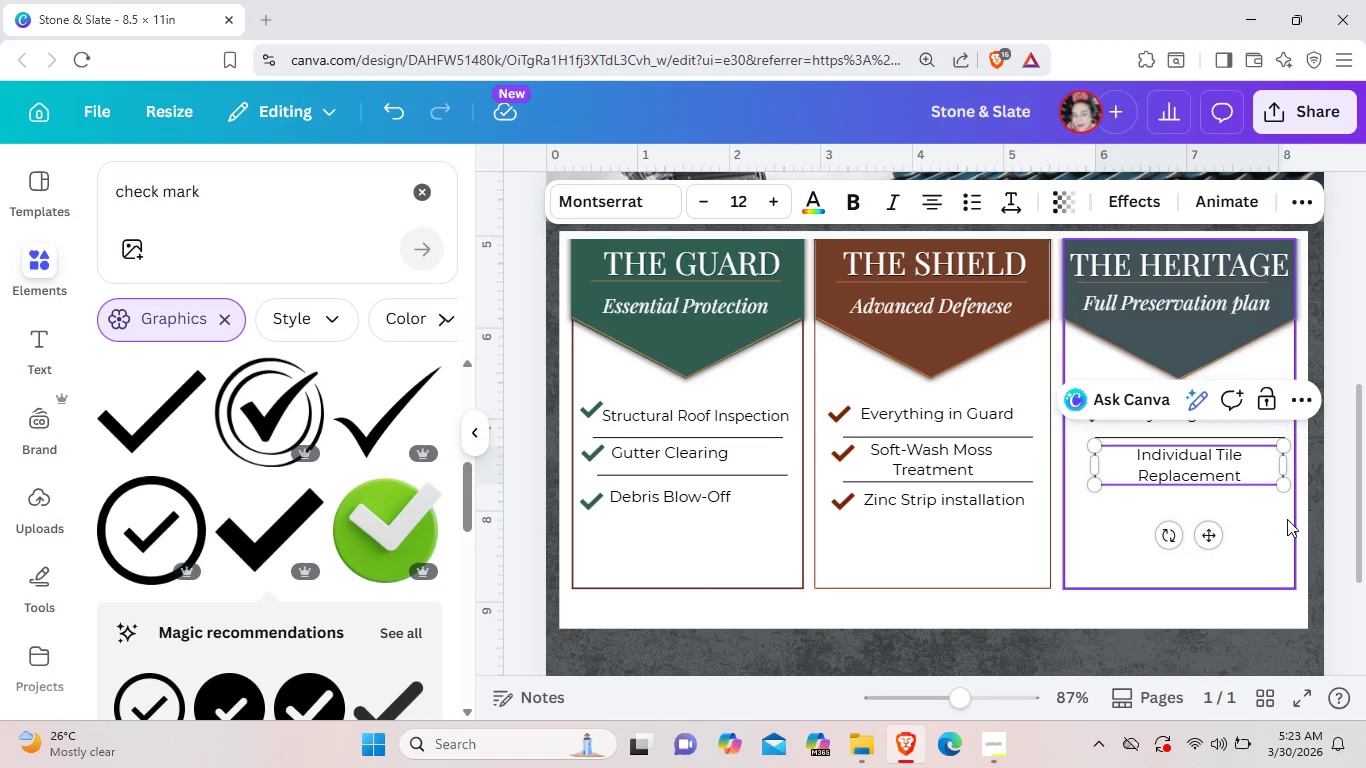 
left_click([1270, 518])
 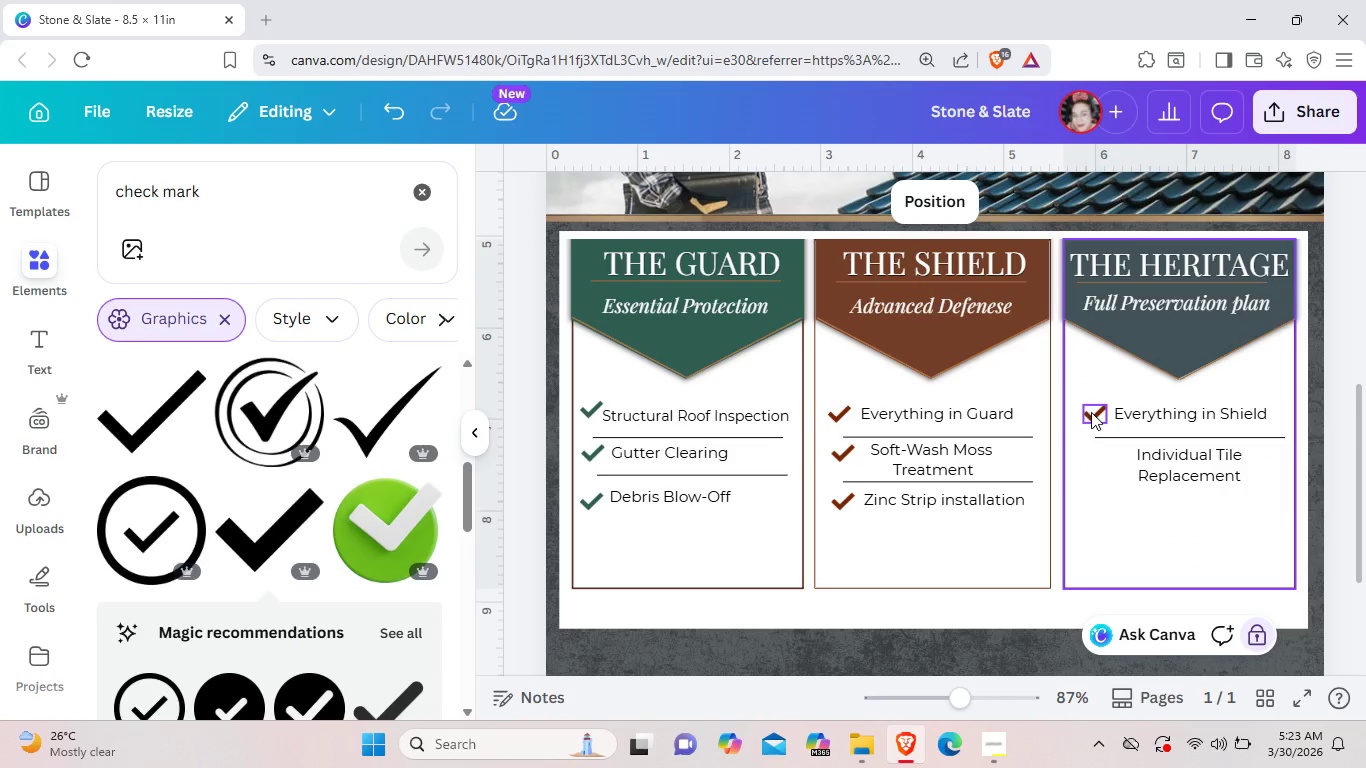 
left_click([1091, 412])
 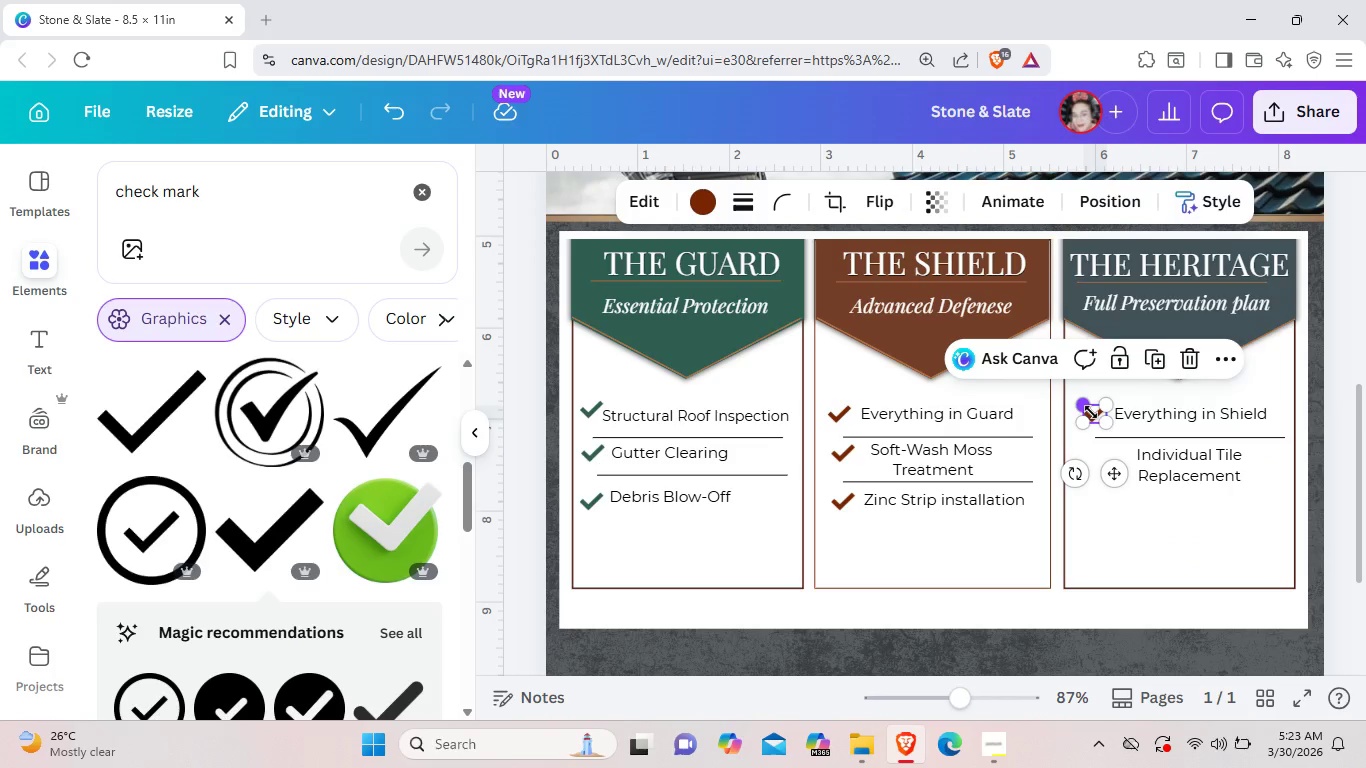 
key(Control+C)
 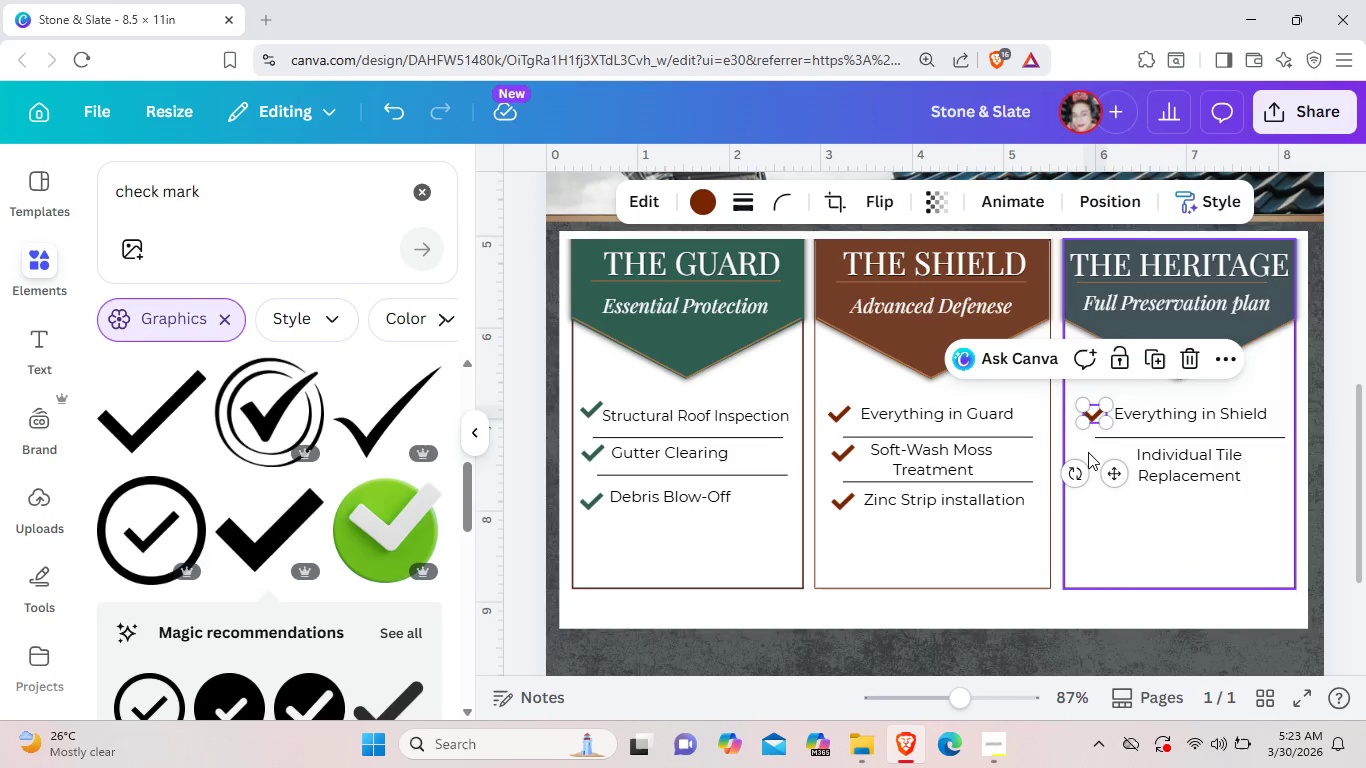 
left_click([1088, 452])
 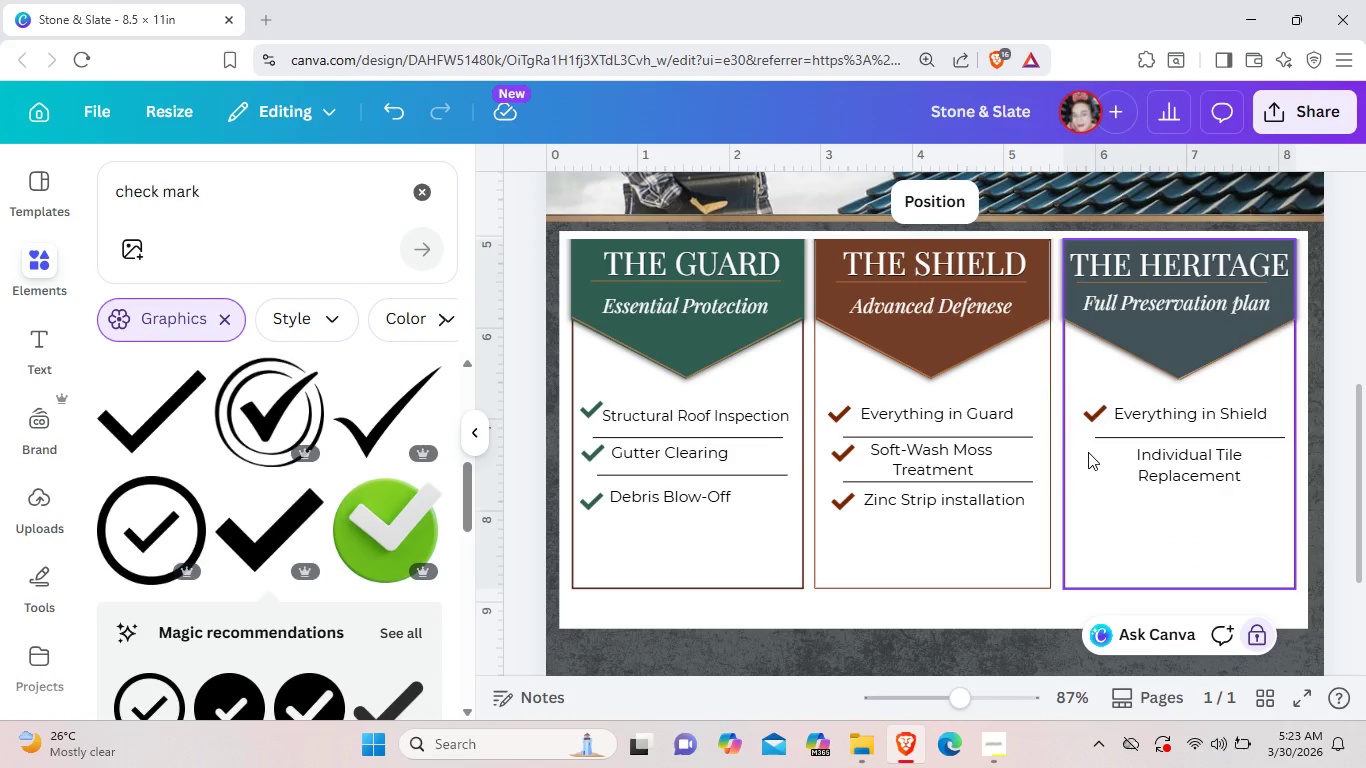 
key(Control+V)
 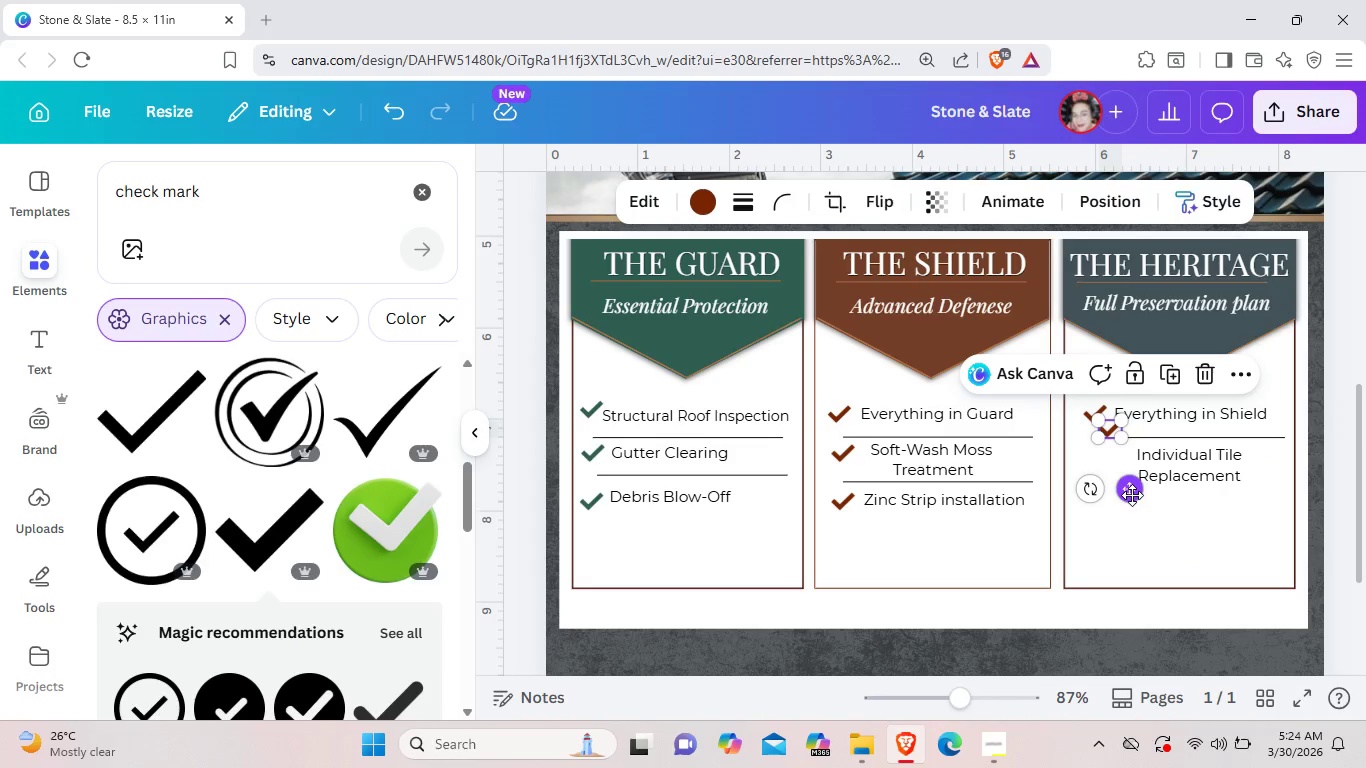 
left_click_drag(start_coordinate=[1132, 495], to_coordinate=[1123, 526])
 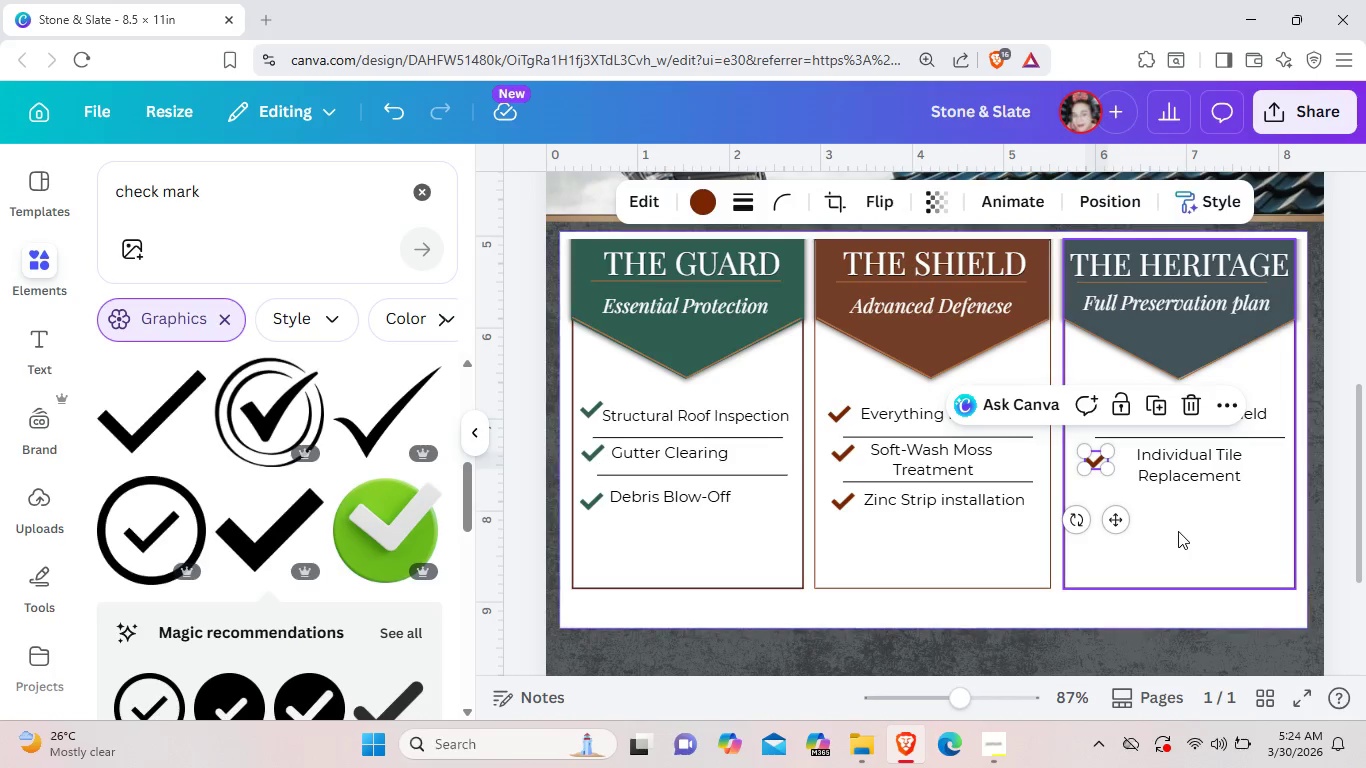 
left_click([1178, 531])
 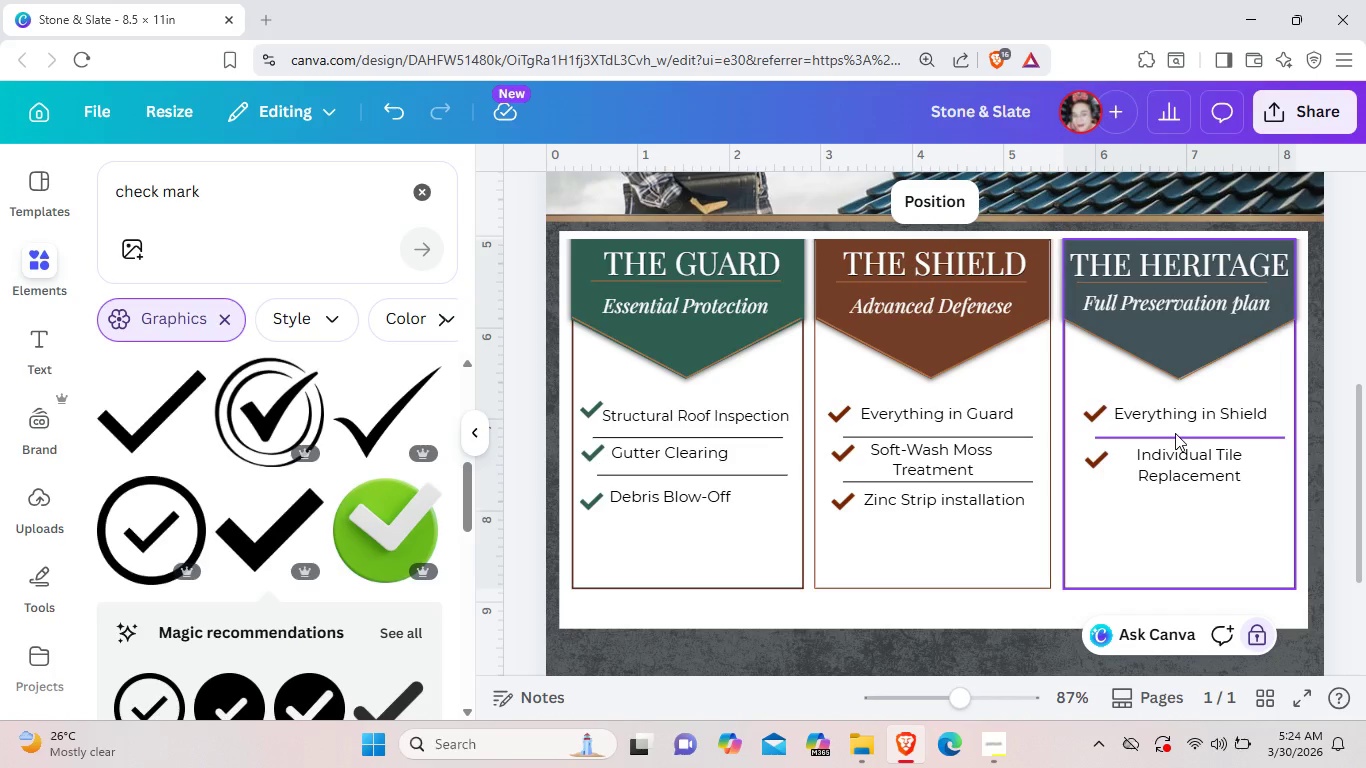 
left_click([1175, 436])
 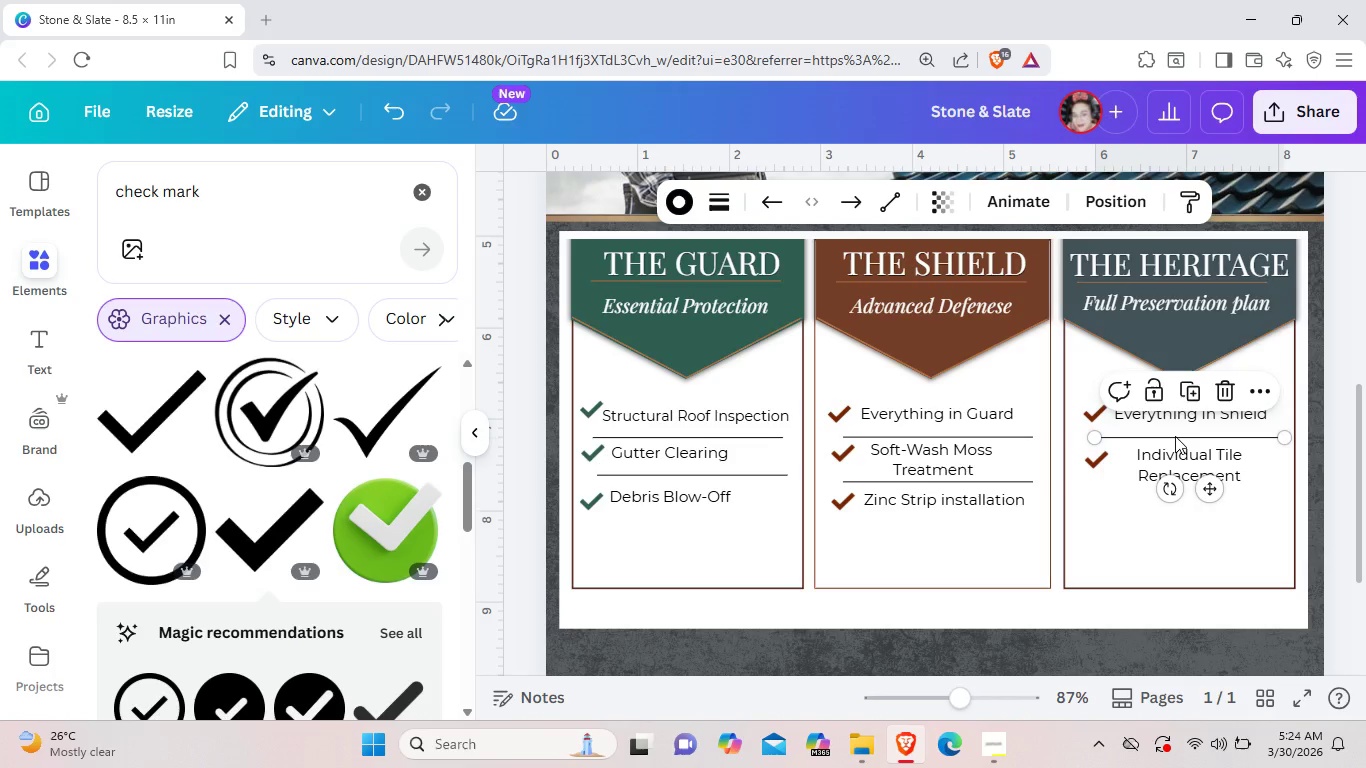 
key(Control+C)
 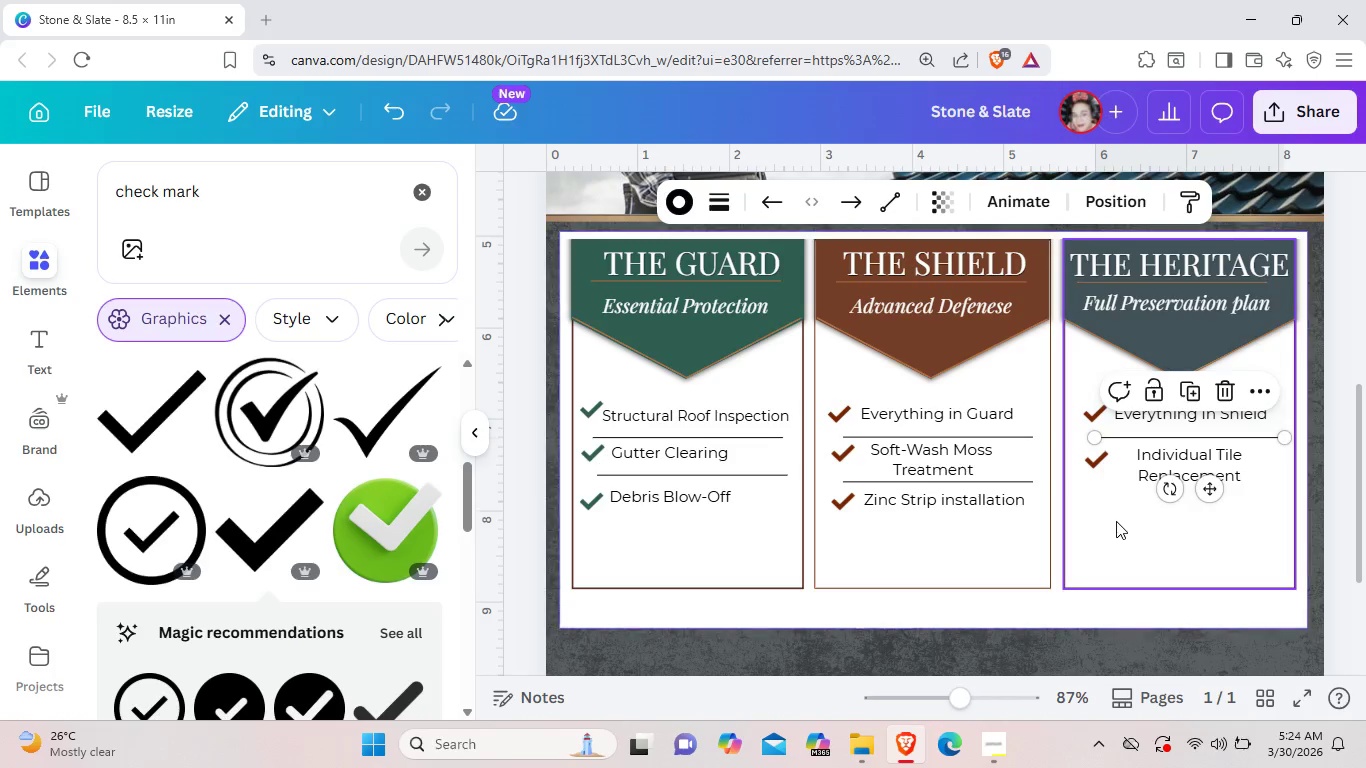 
left_click([1116, 521])
 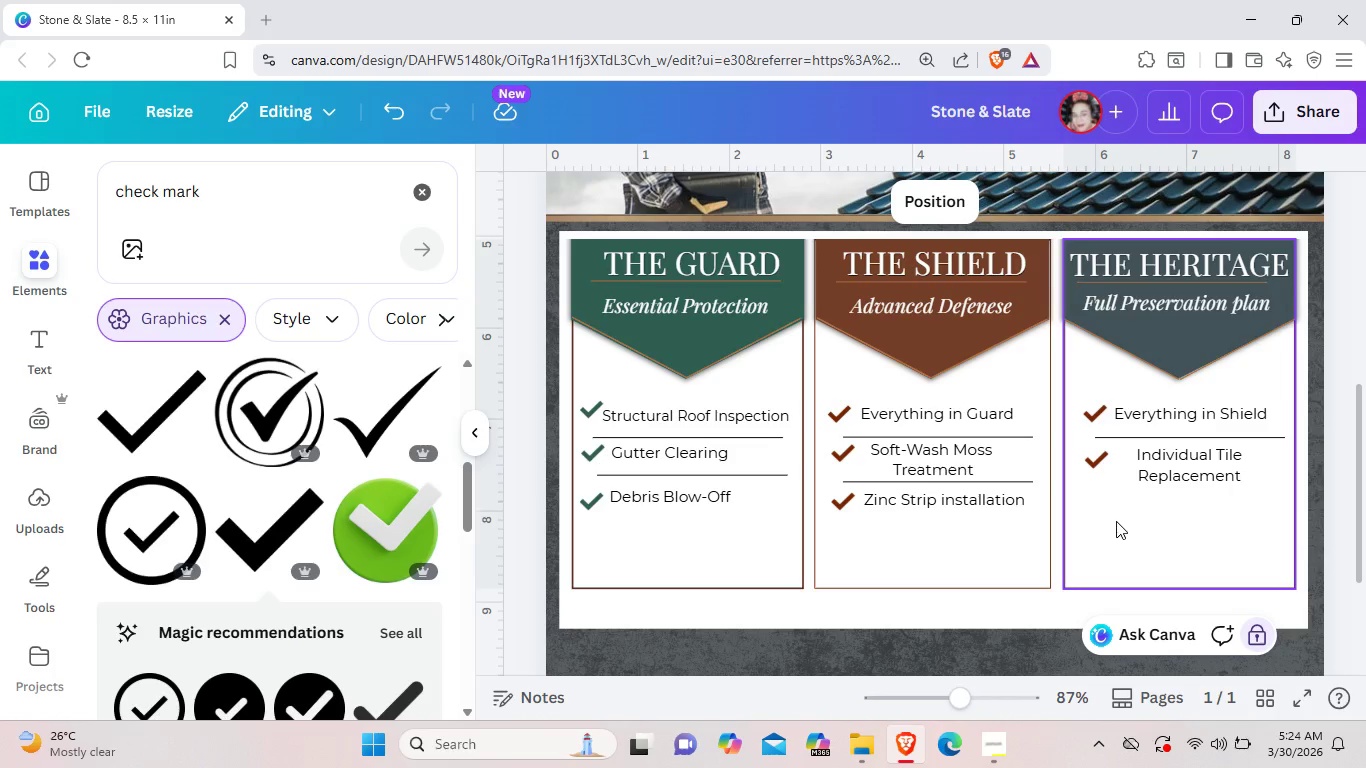 
key(Control+V)
 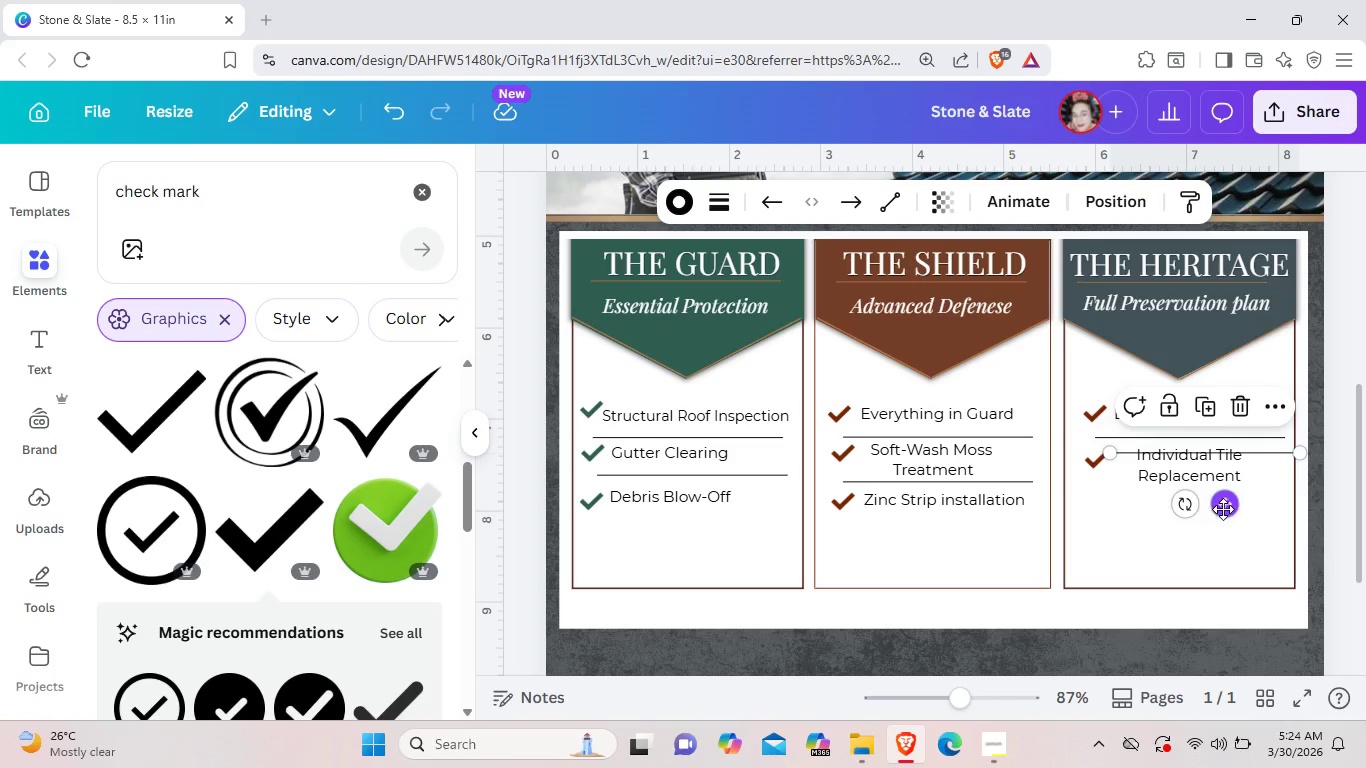 
left_click_drag(start_coordinate=[1223, 509], to_coordinate=[1209, 552])
 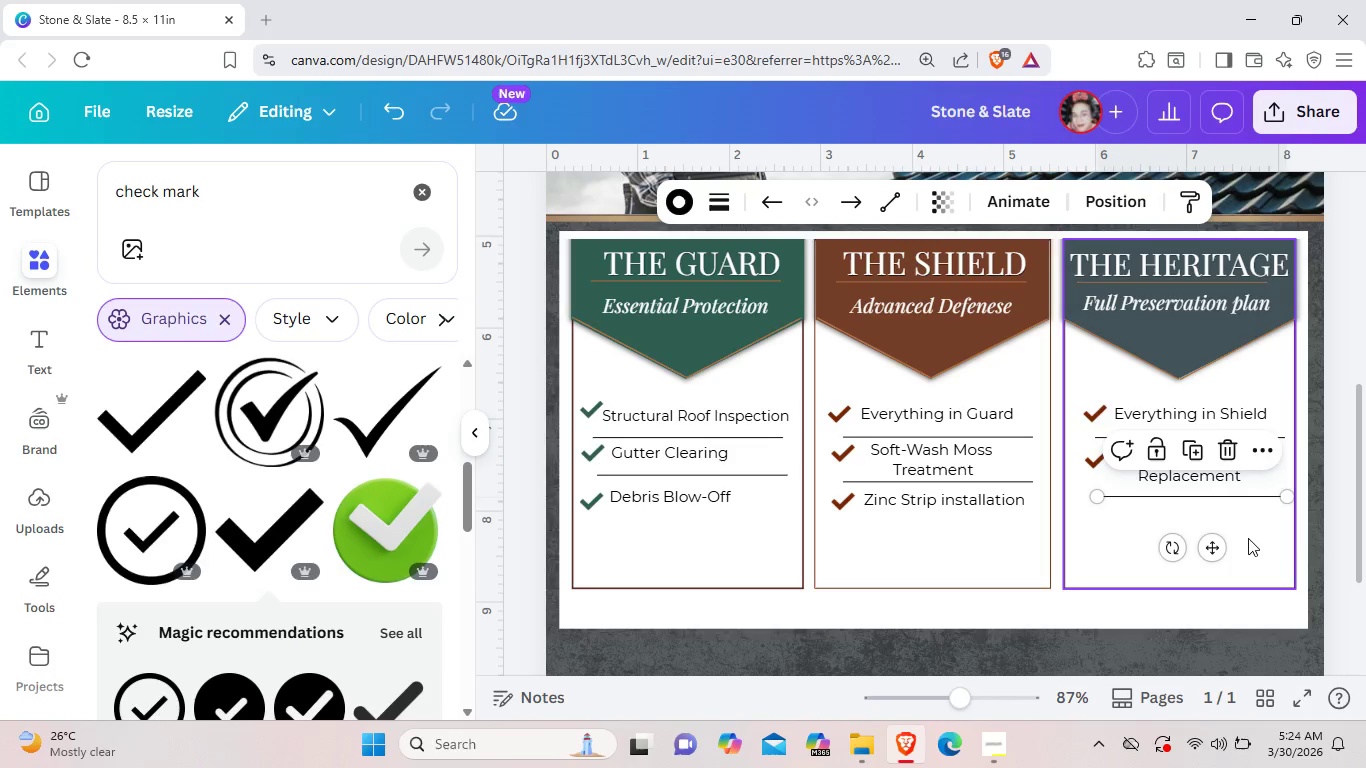 
left_click([1248, 538])
 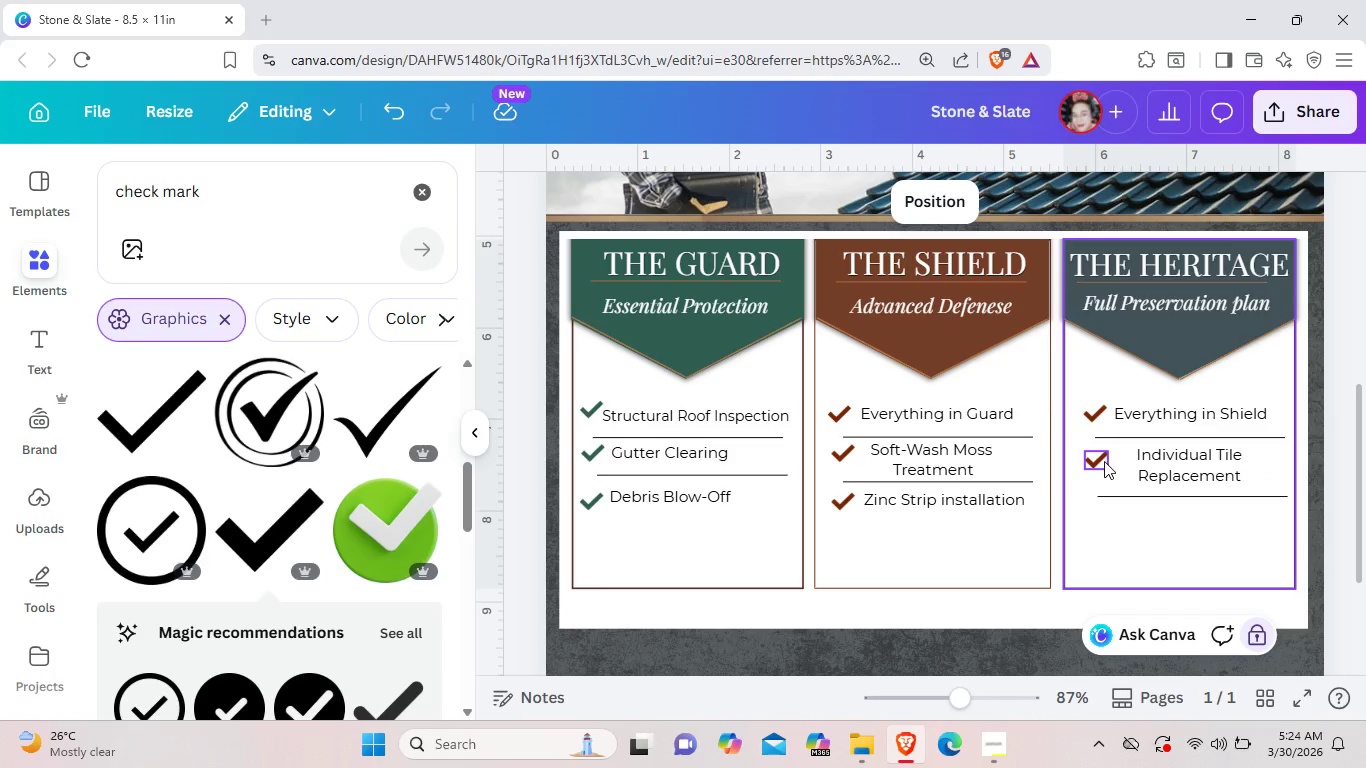 
left_click([1104, 461])
 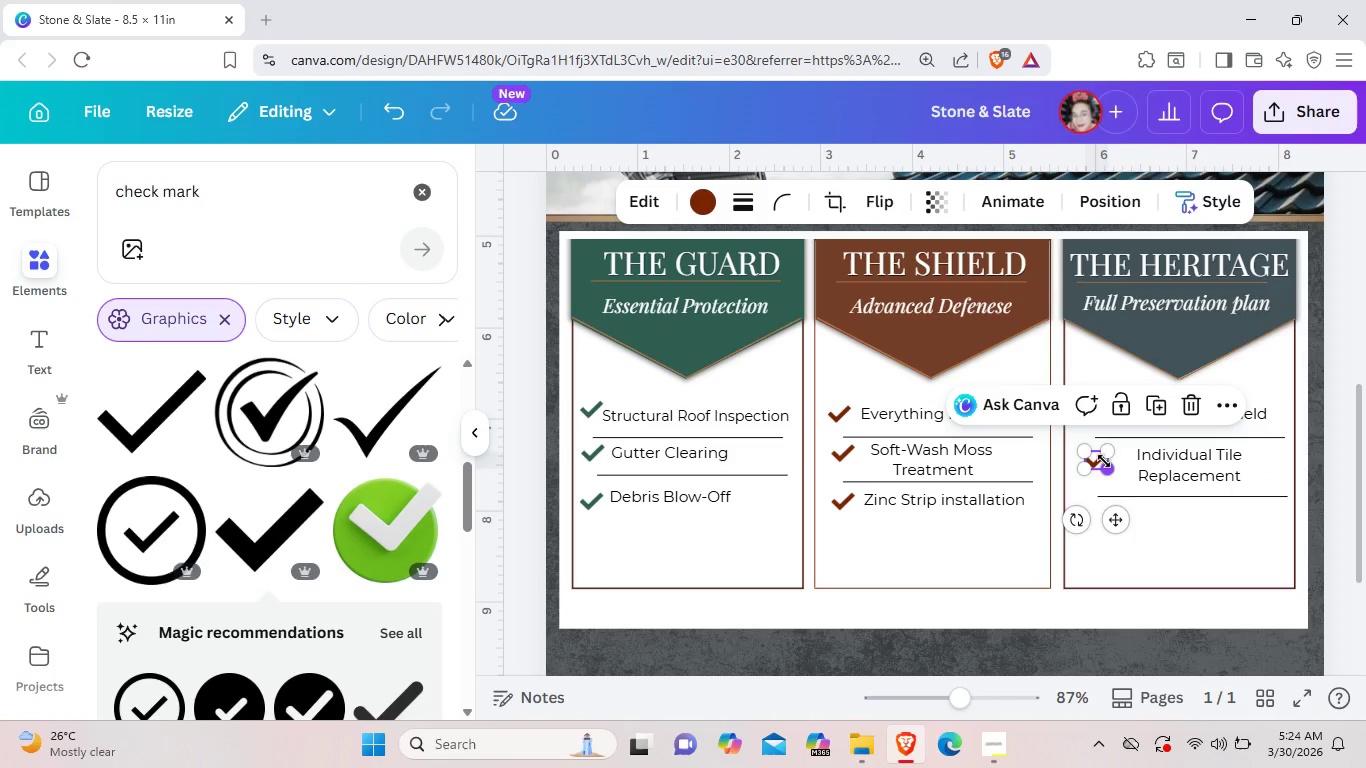 
key(Control+C)
 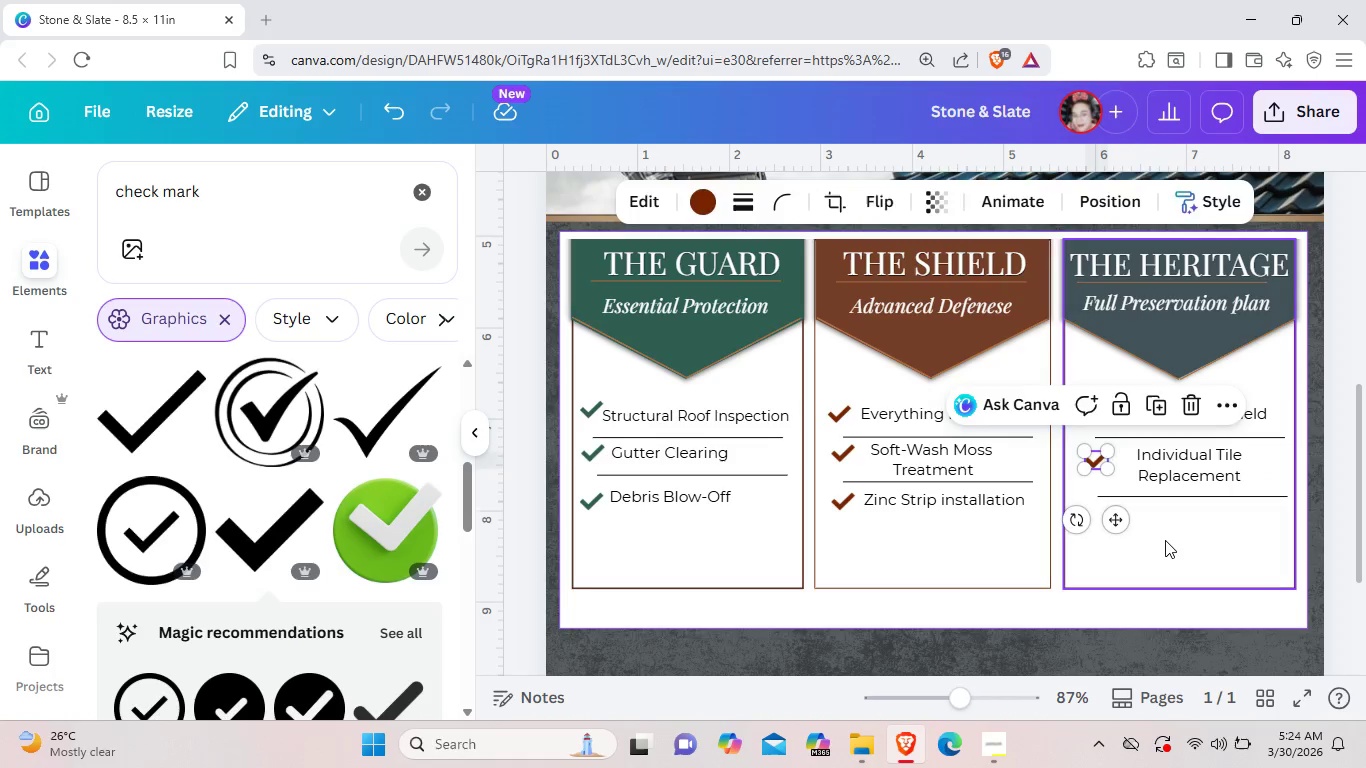 
left_click([1165, 540])
 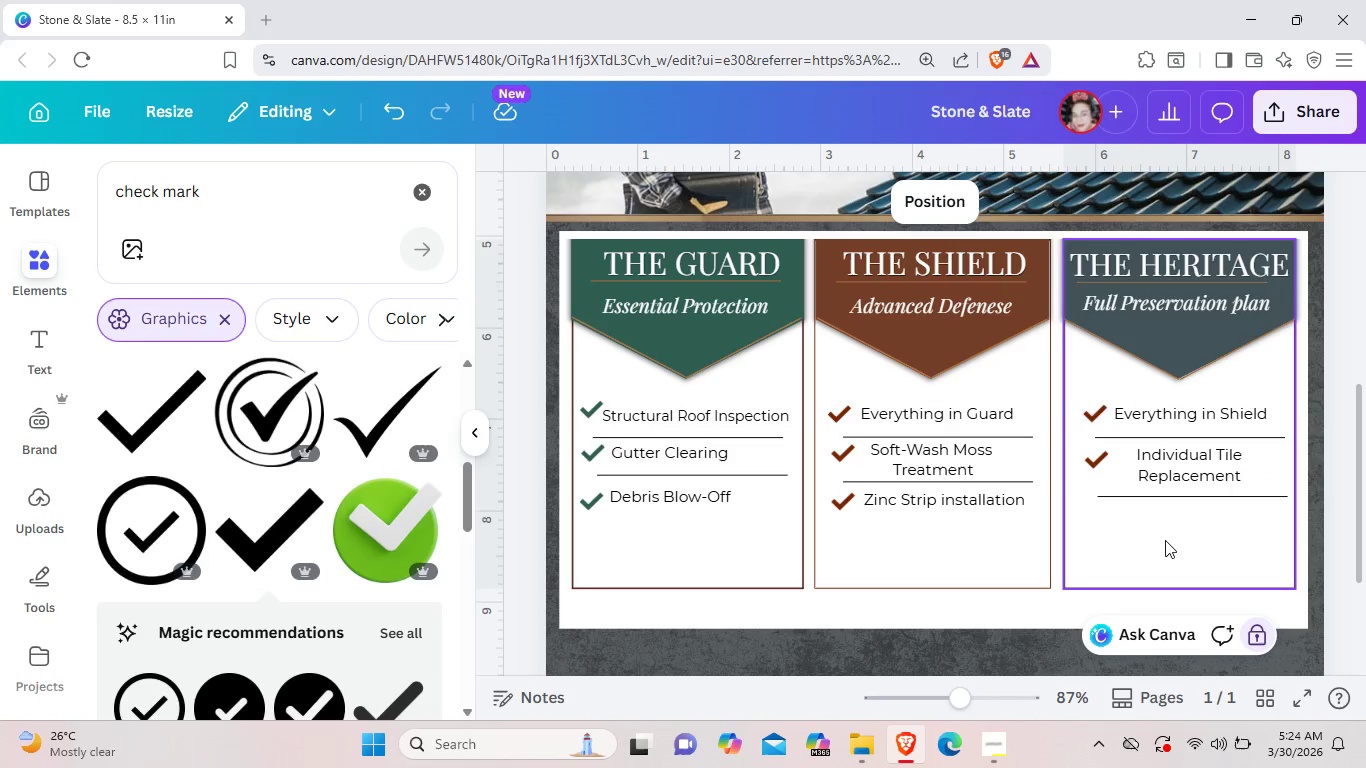 
hold_key(key=ControlLeft, duration=1.33)
 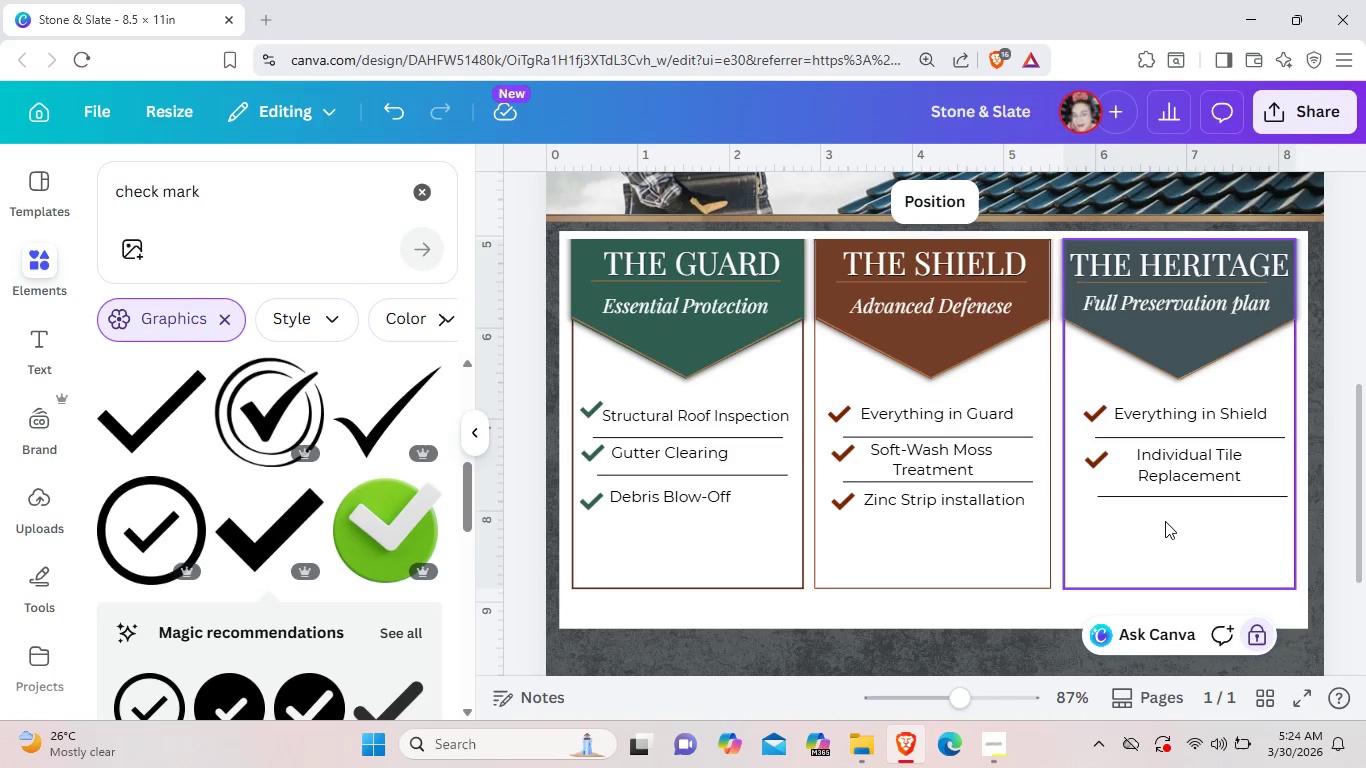 
hold_key(key=ControlLeft, duration=1.5)
 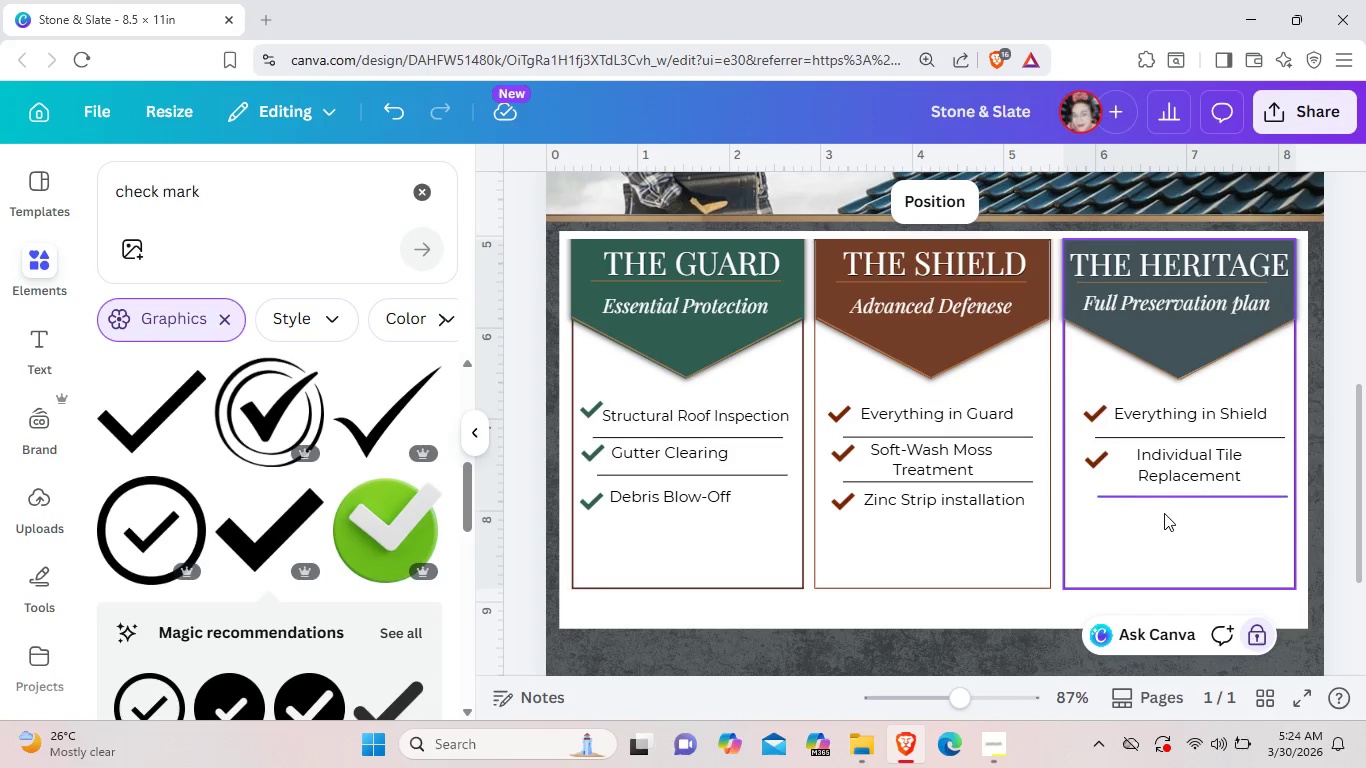 
key(Control+V)
 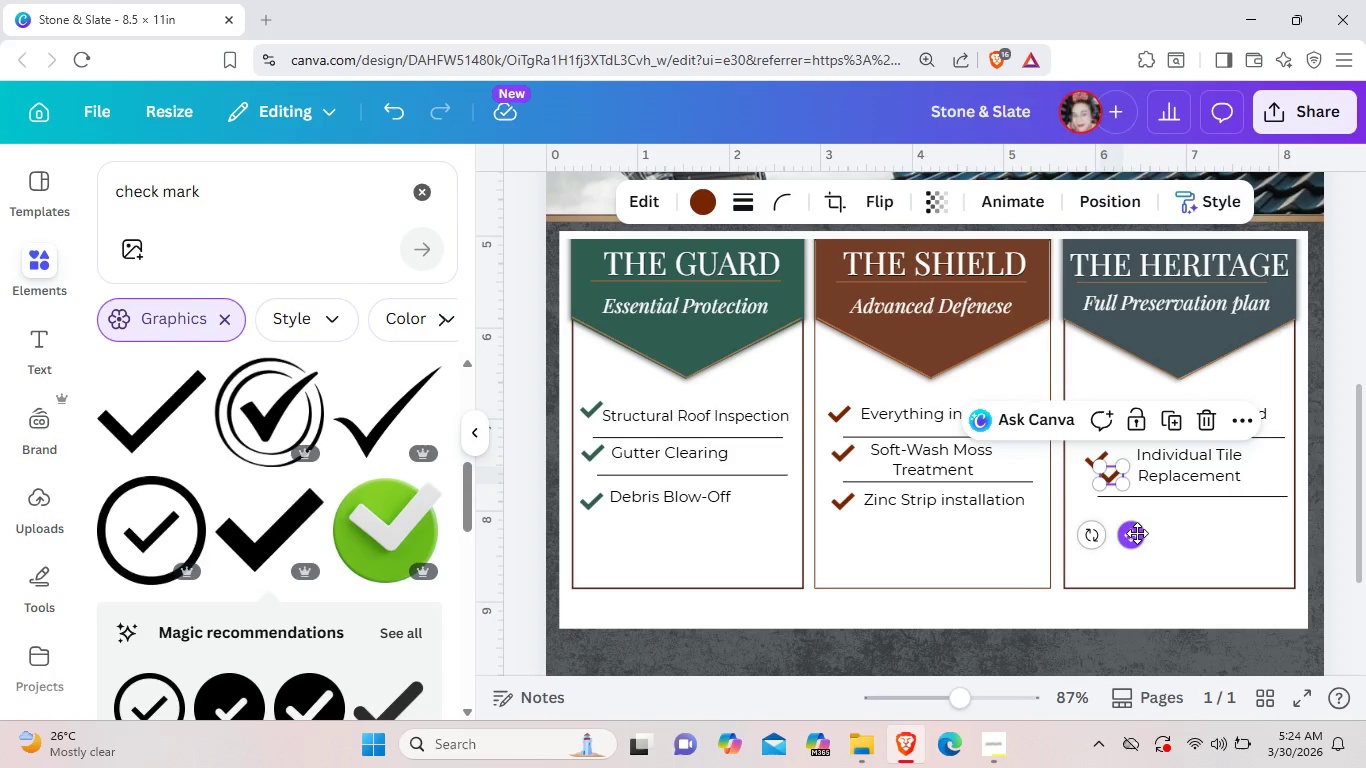 
left_click_drag(start_coordinate=[1137, 533], to_coordinate=[1123, 570])
 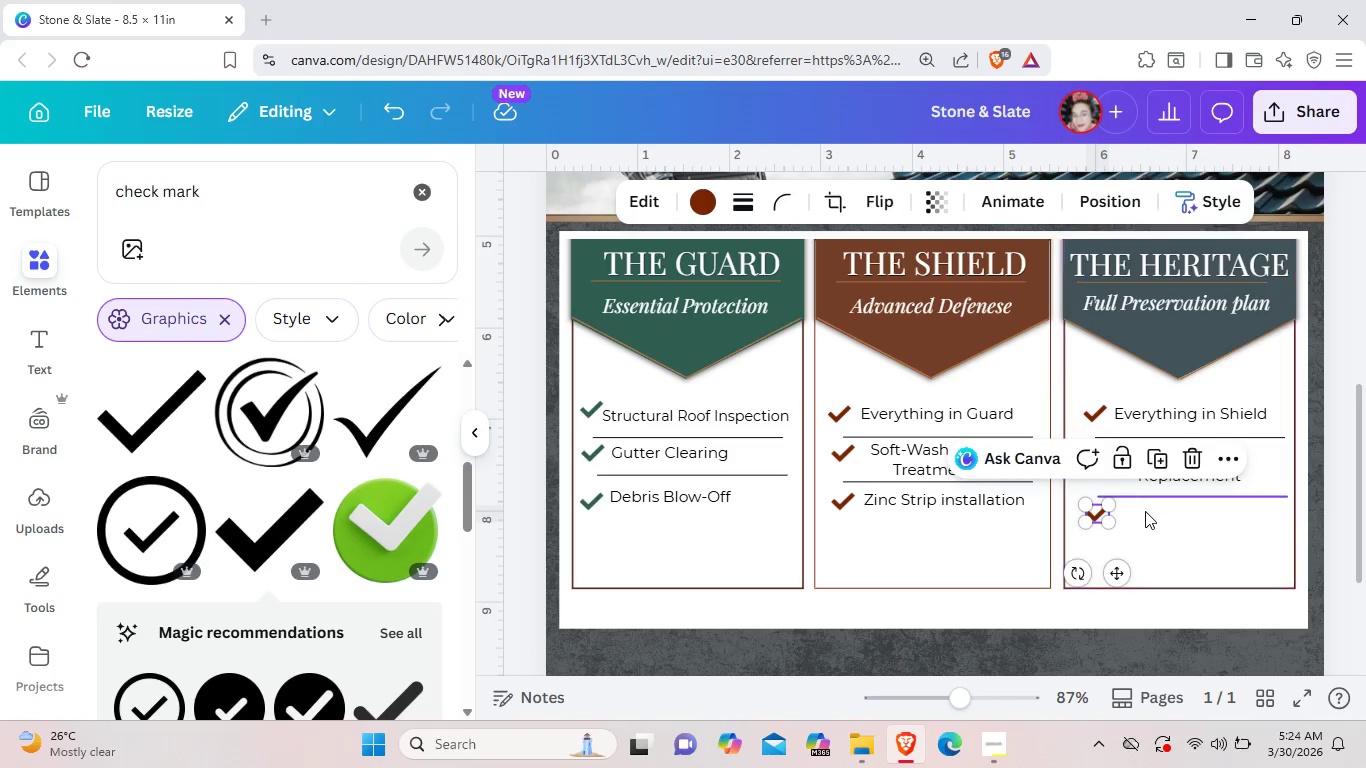 
mouse_move([1145, 494])
 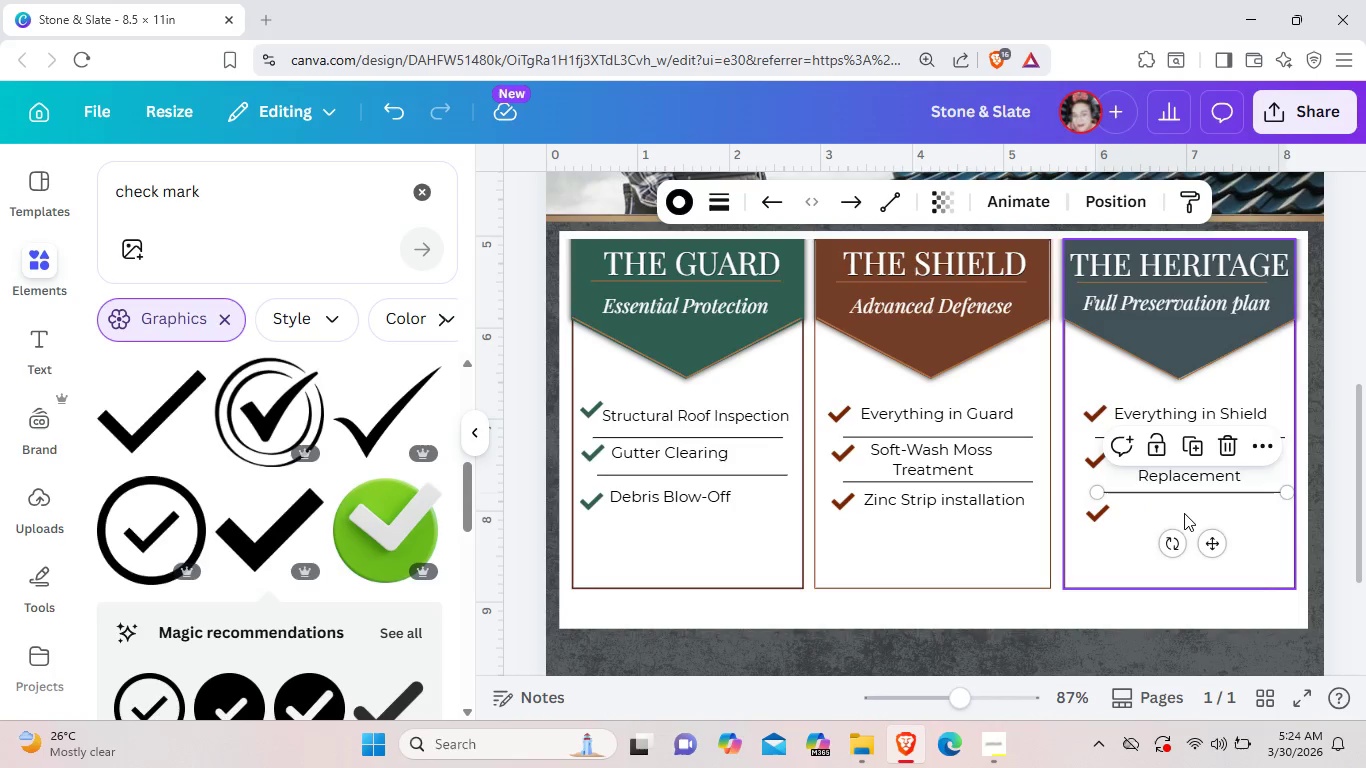 
left_click([1184, 513])
 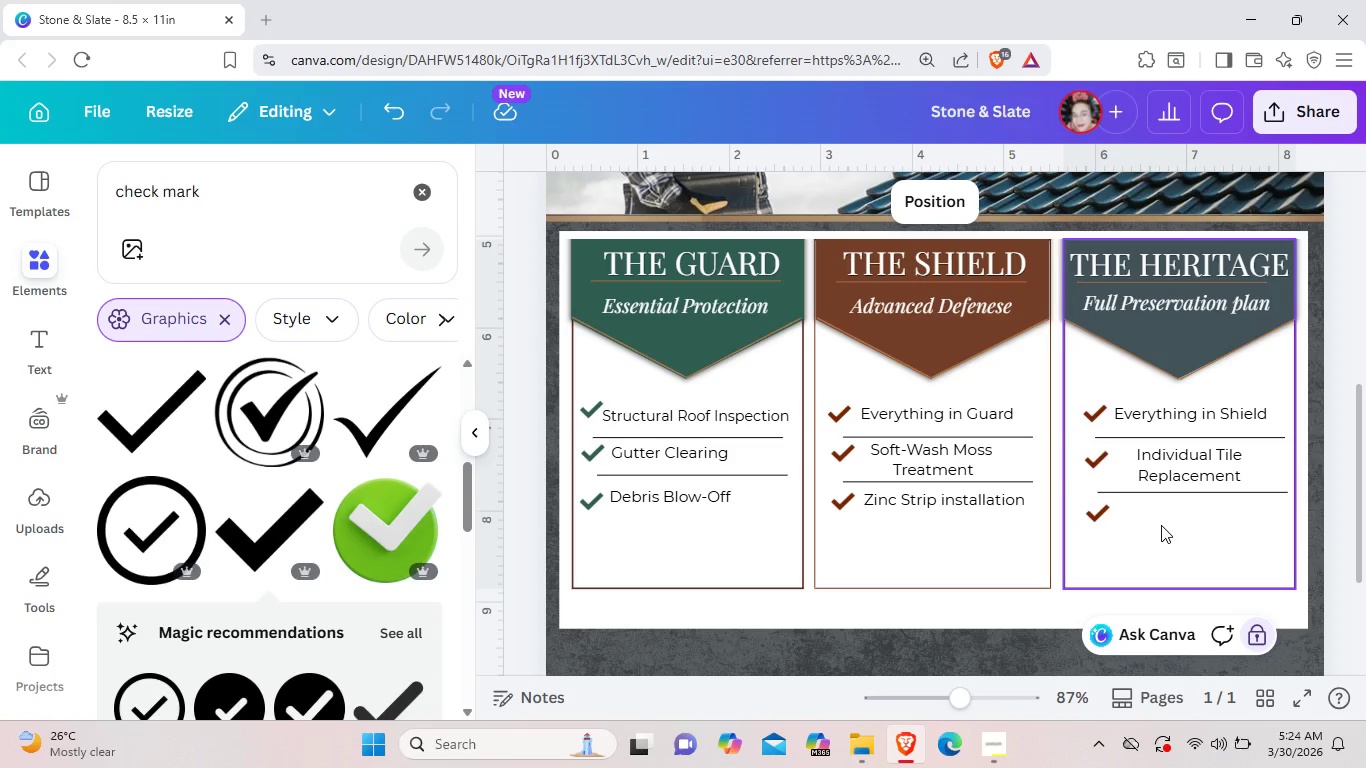 
wait(10.28)
 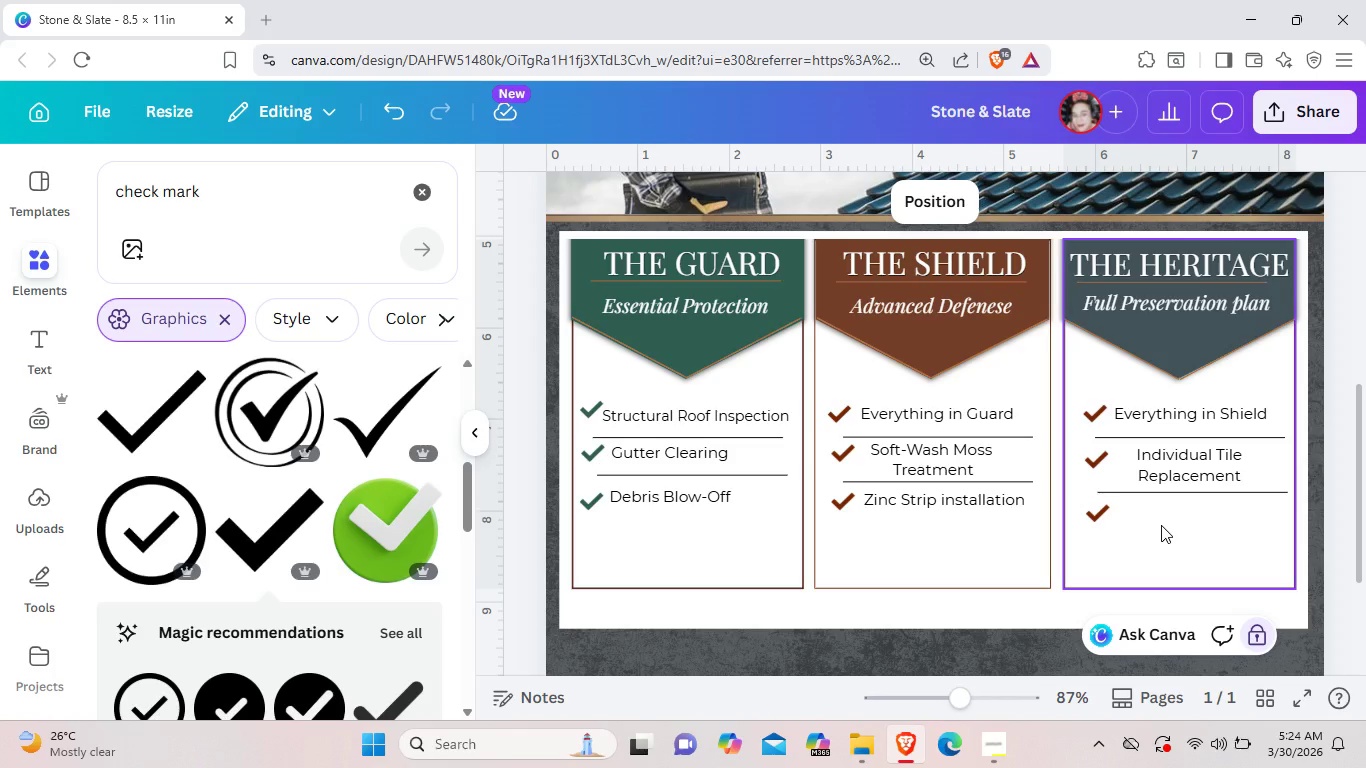 
left_click([1186, 416])
 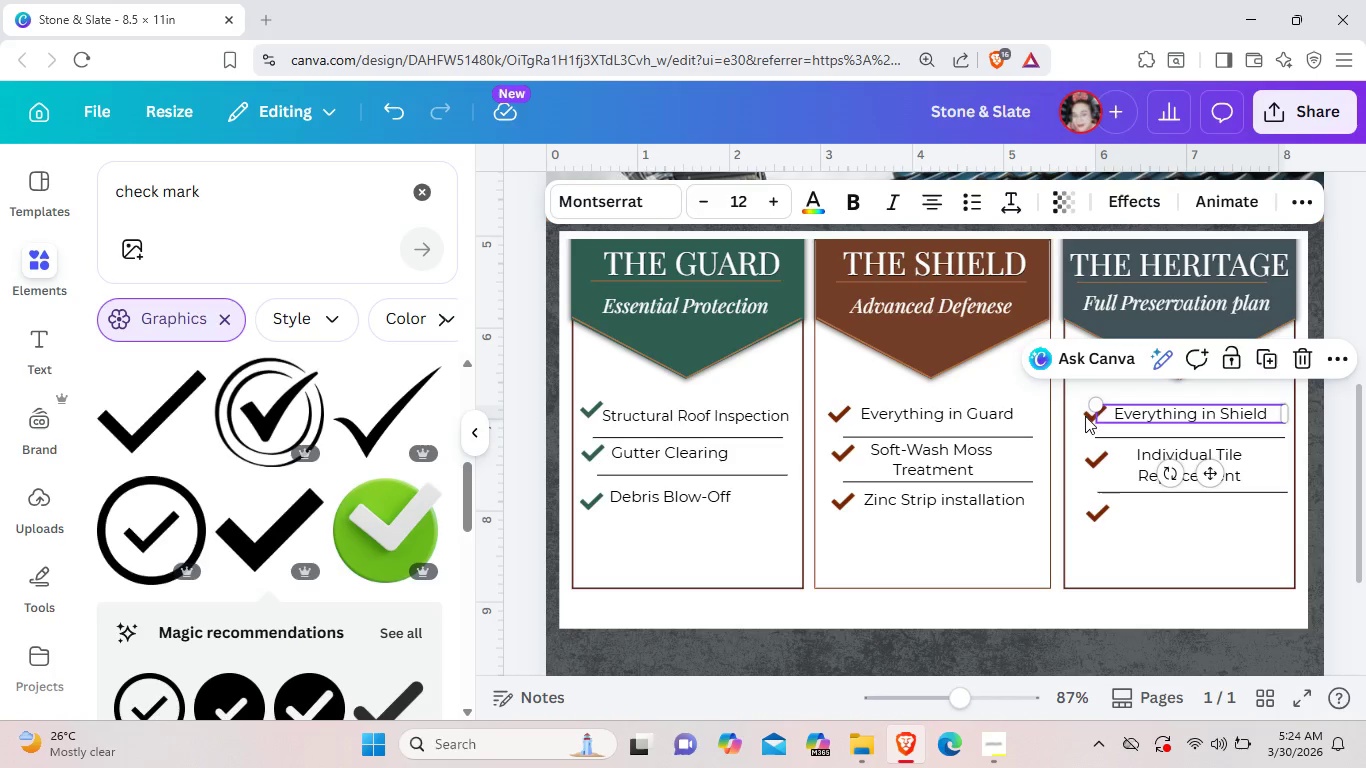 
left_click([1087, 416])
 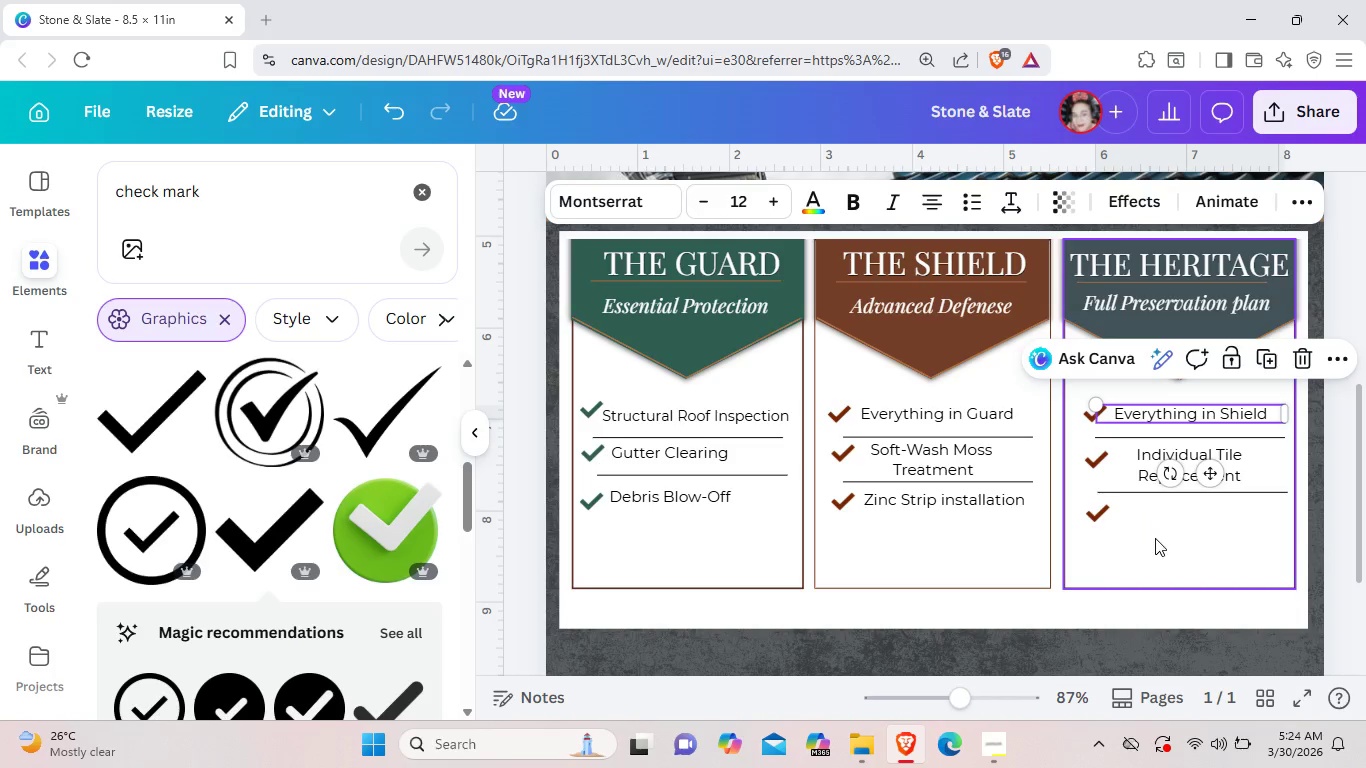 
left_click([1155, 538])
 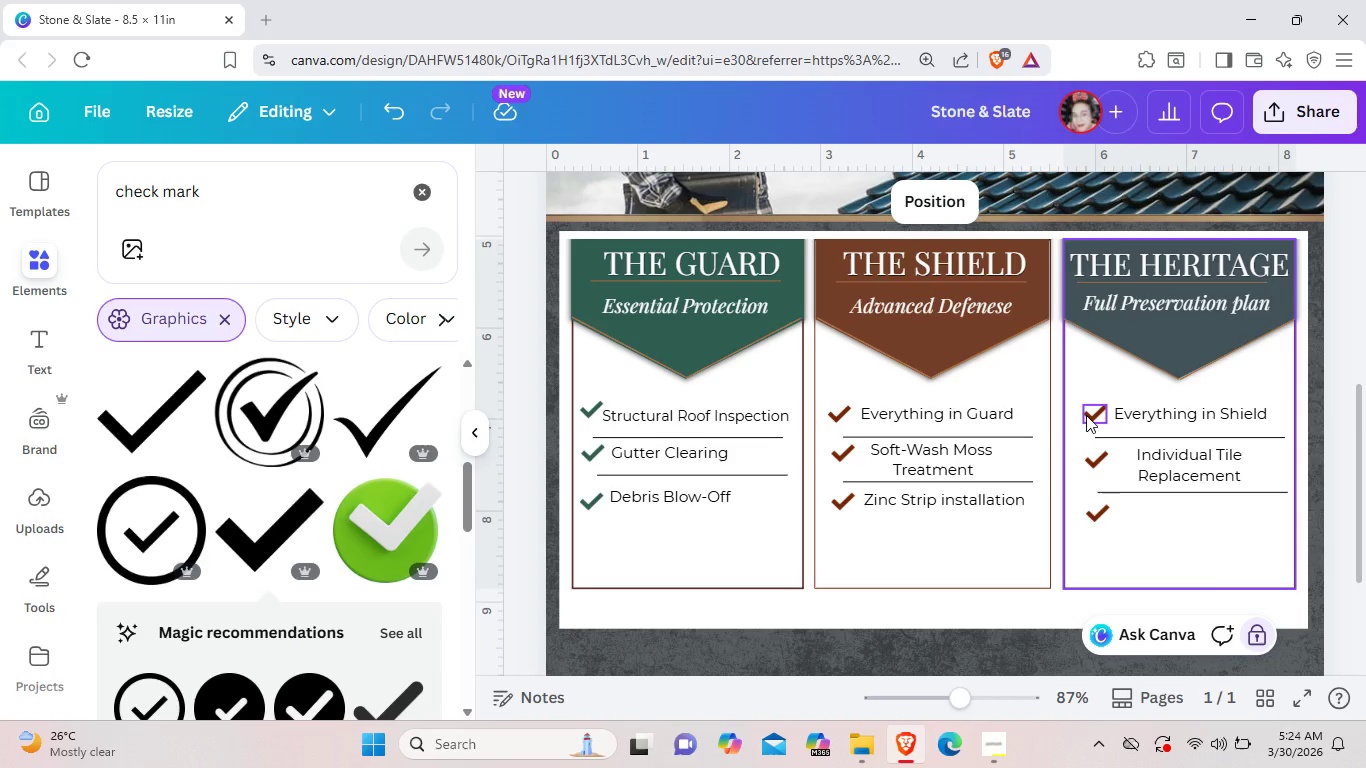 
left_click([1086, 415])
 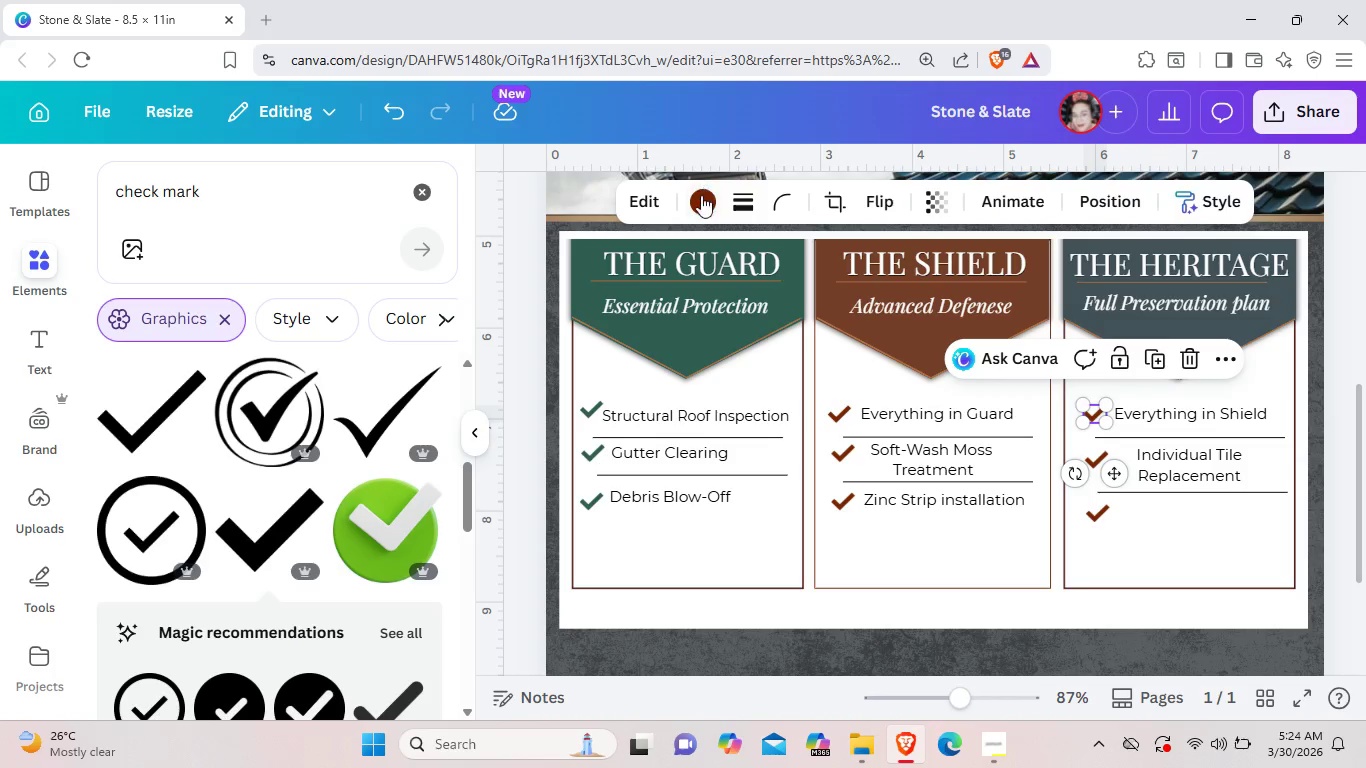 
left_click([701, 199])
 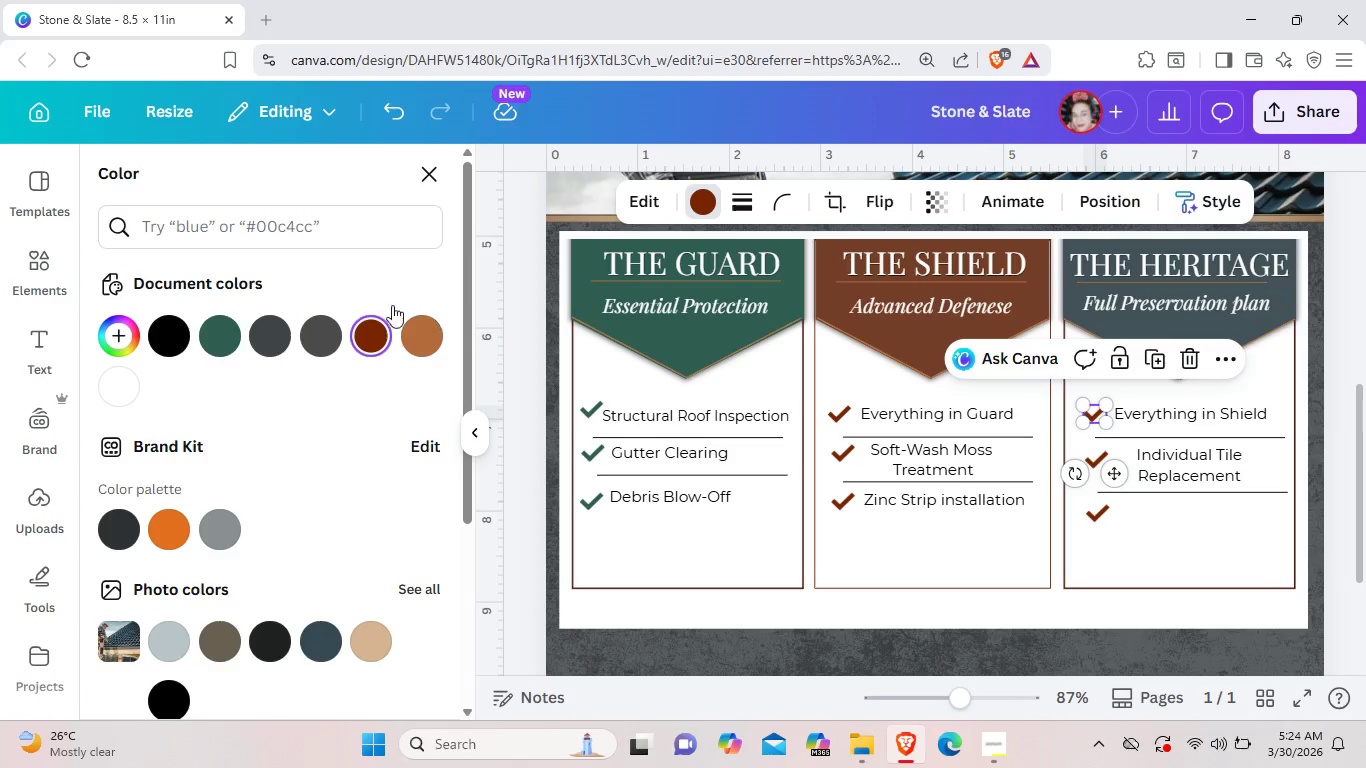 
mouse_move([283, 331])
 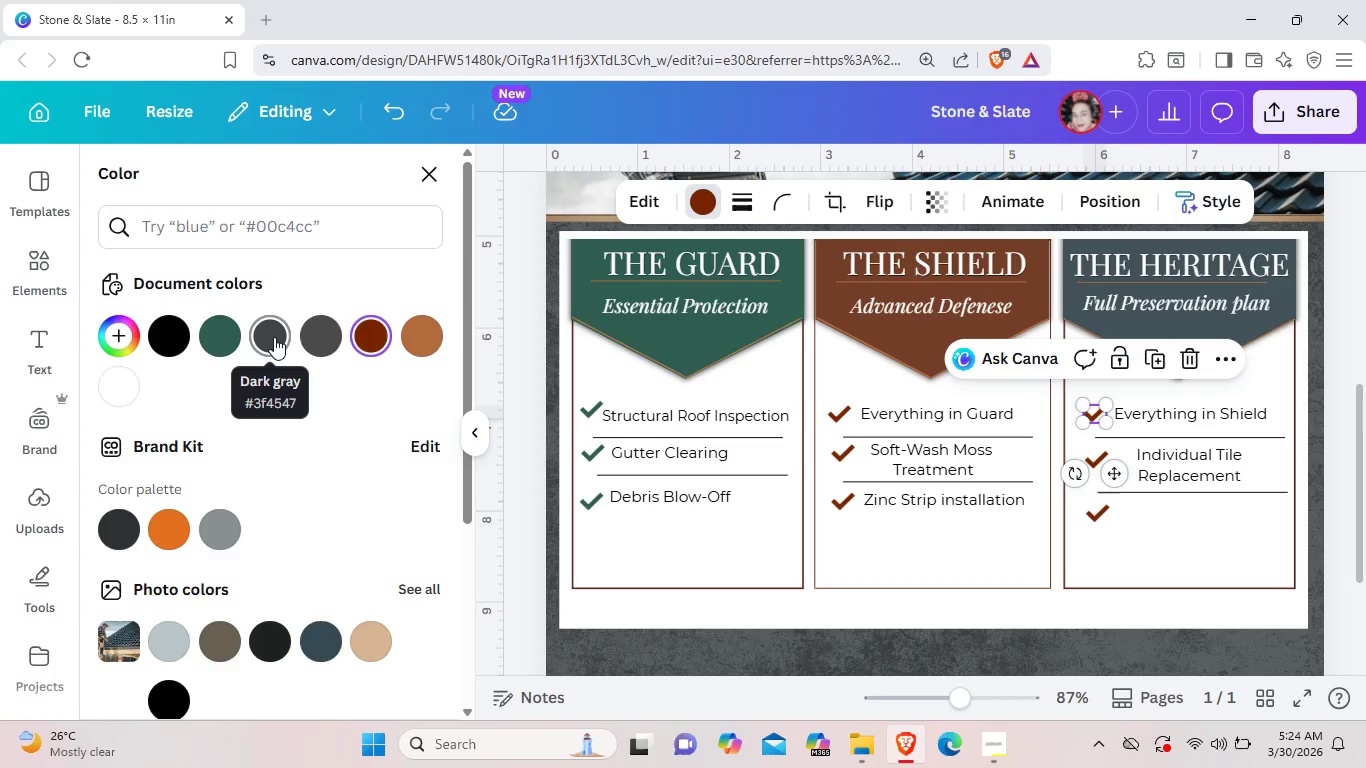 
left_click([274, 337])
 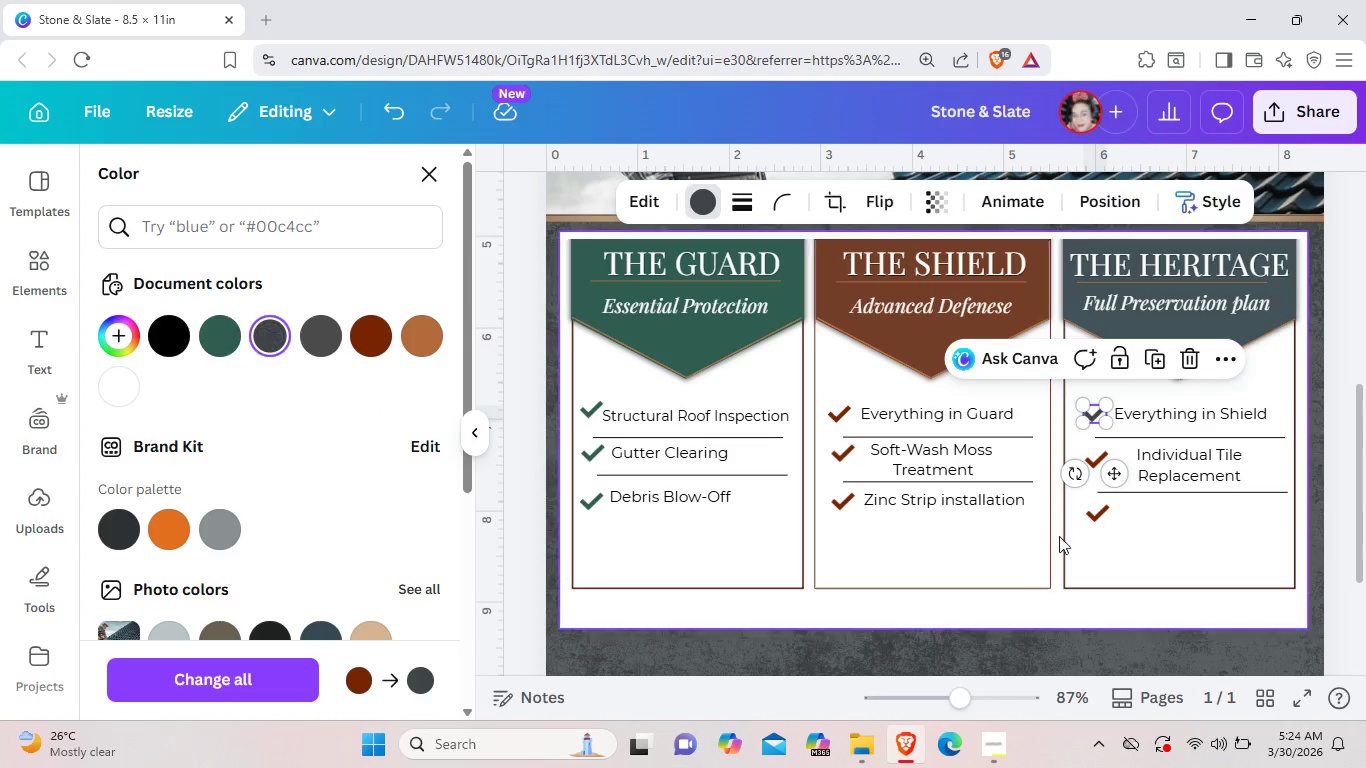 
left_click([1173, 544])
 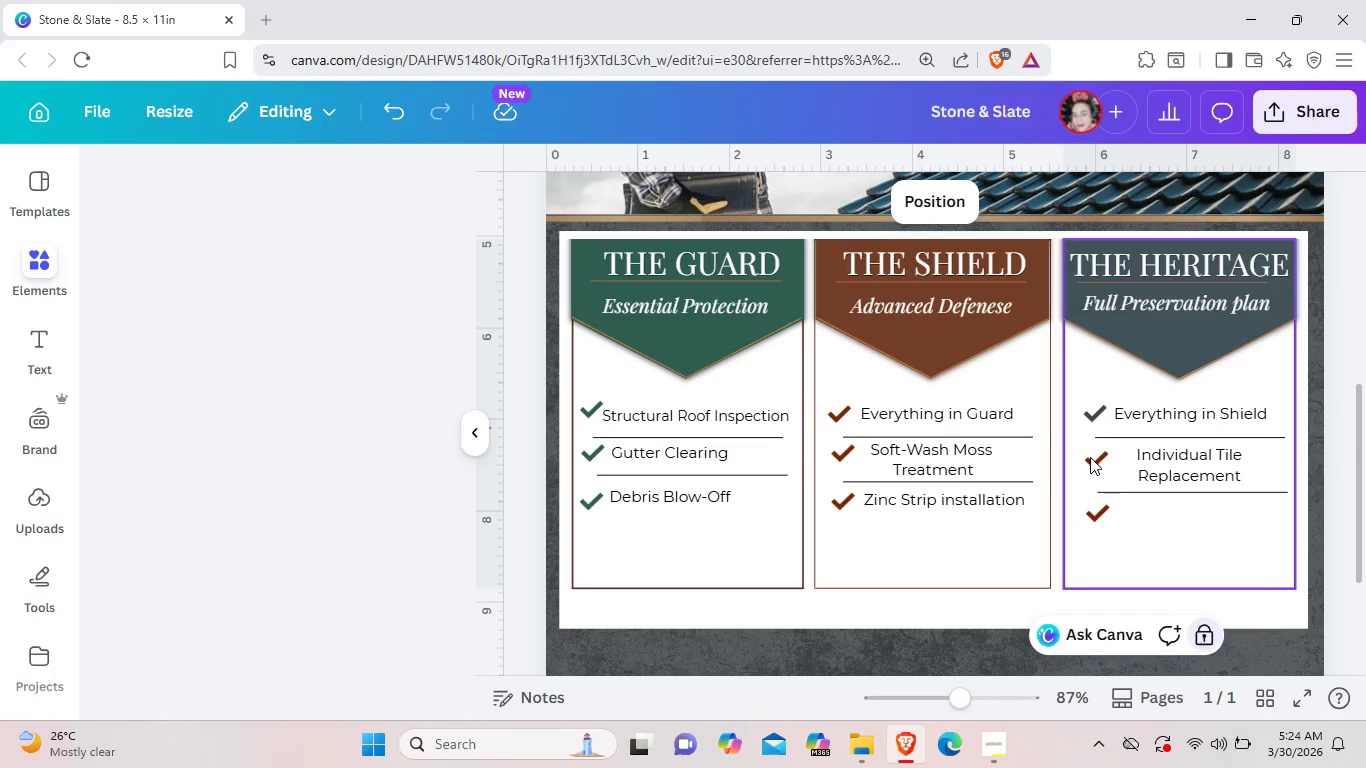 
left_click([1092, 457])
 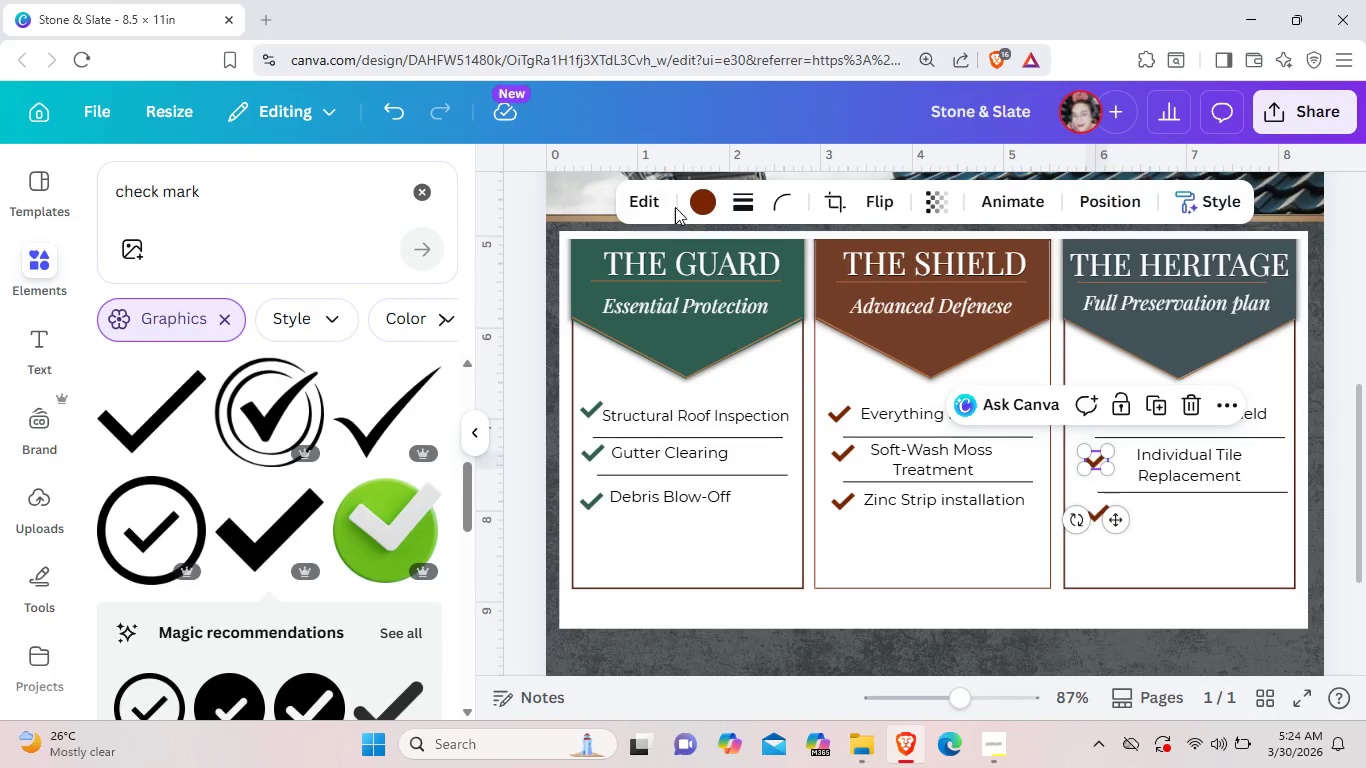 
left_click([685, 202])
 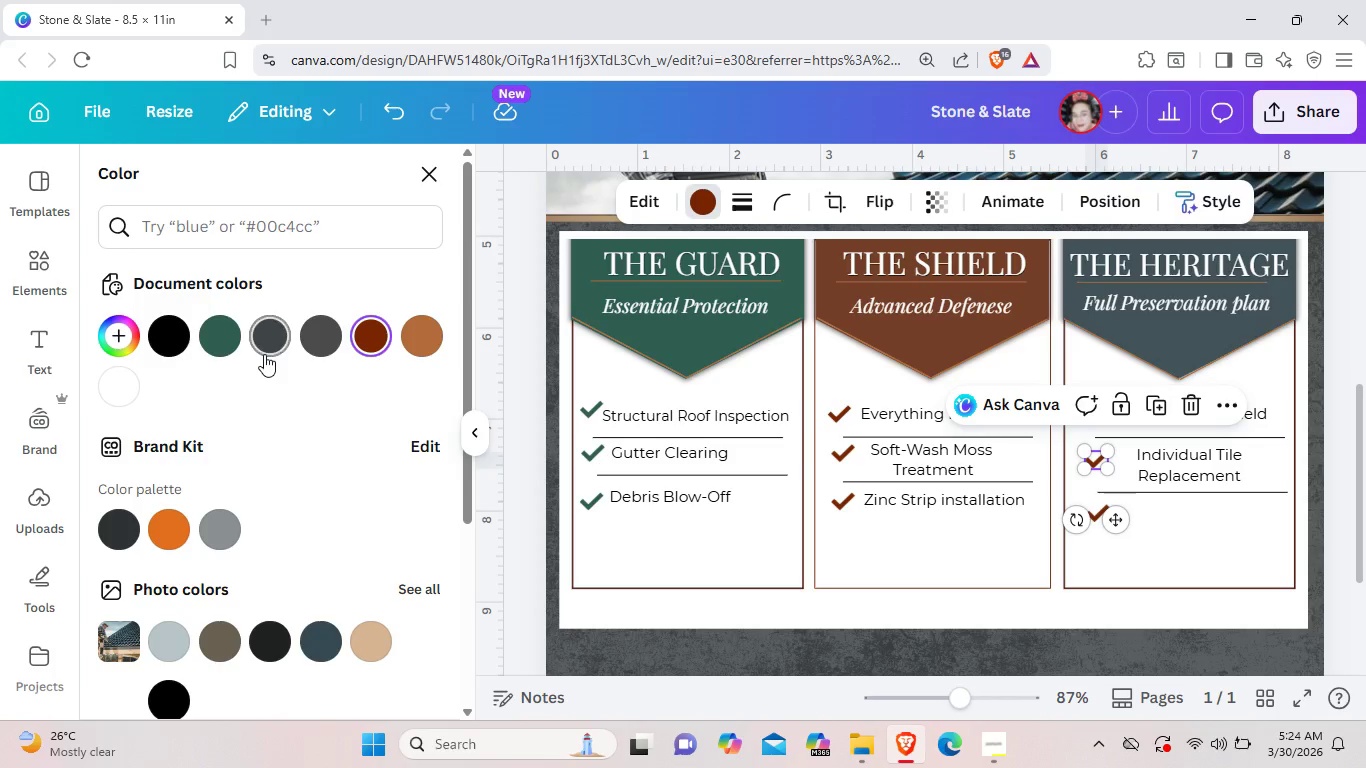 
left_click([265, 347])
 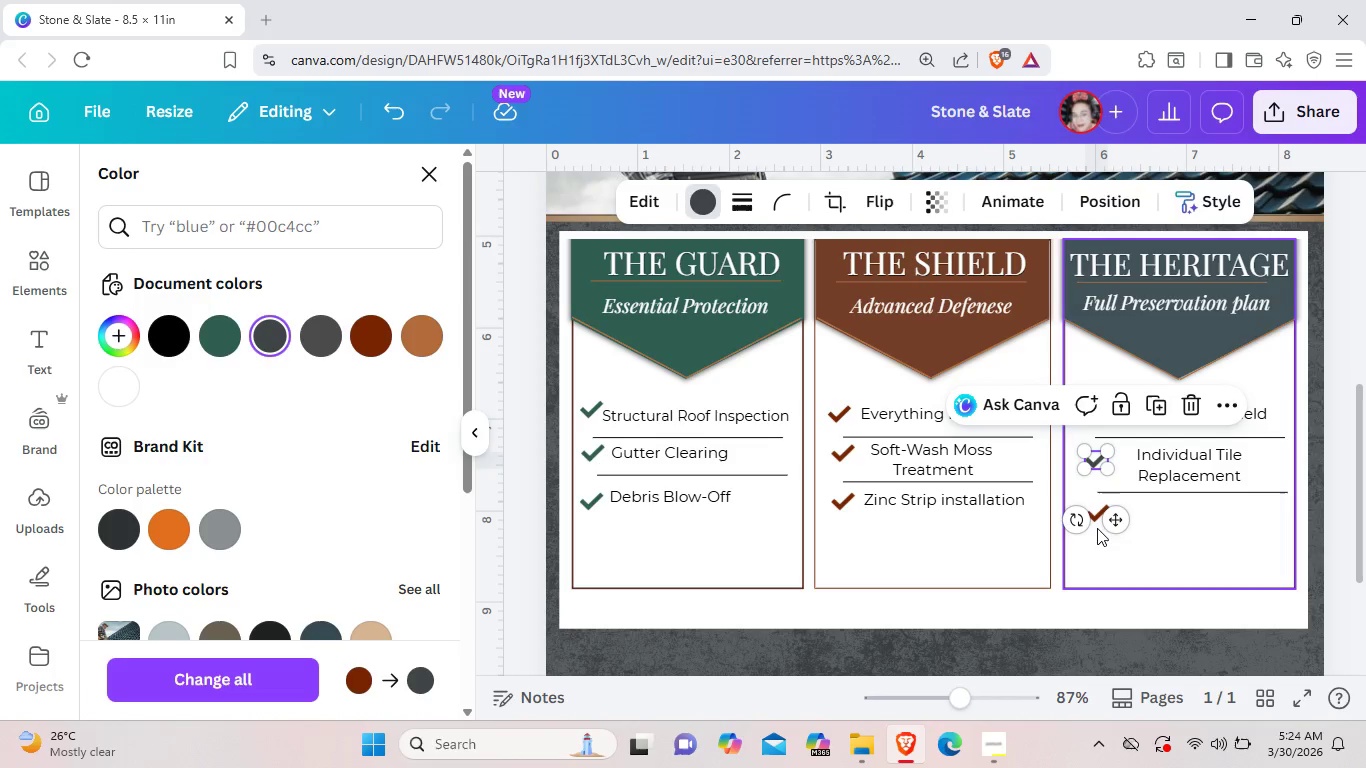 
left_click([1097, 521])
 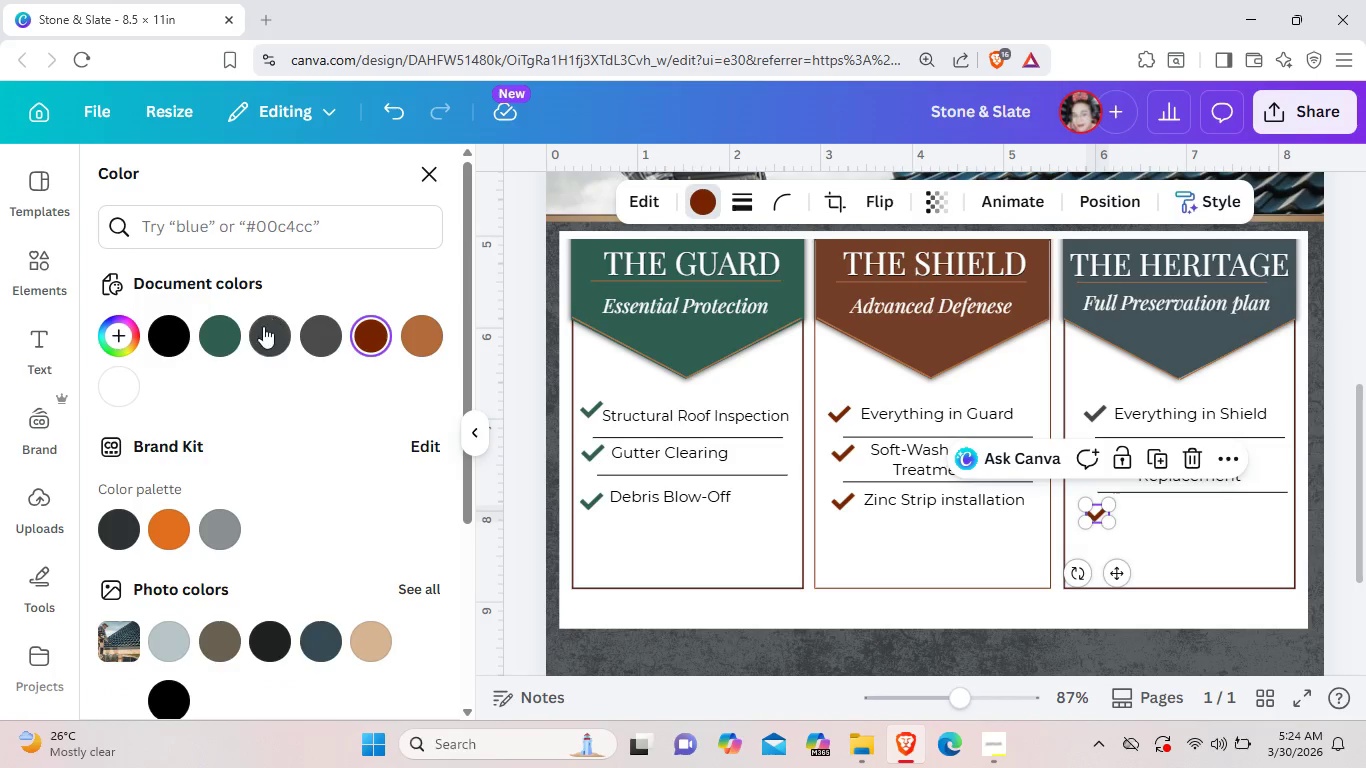 
left_click([263, 326])
 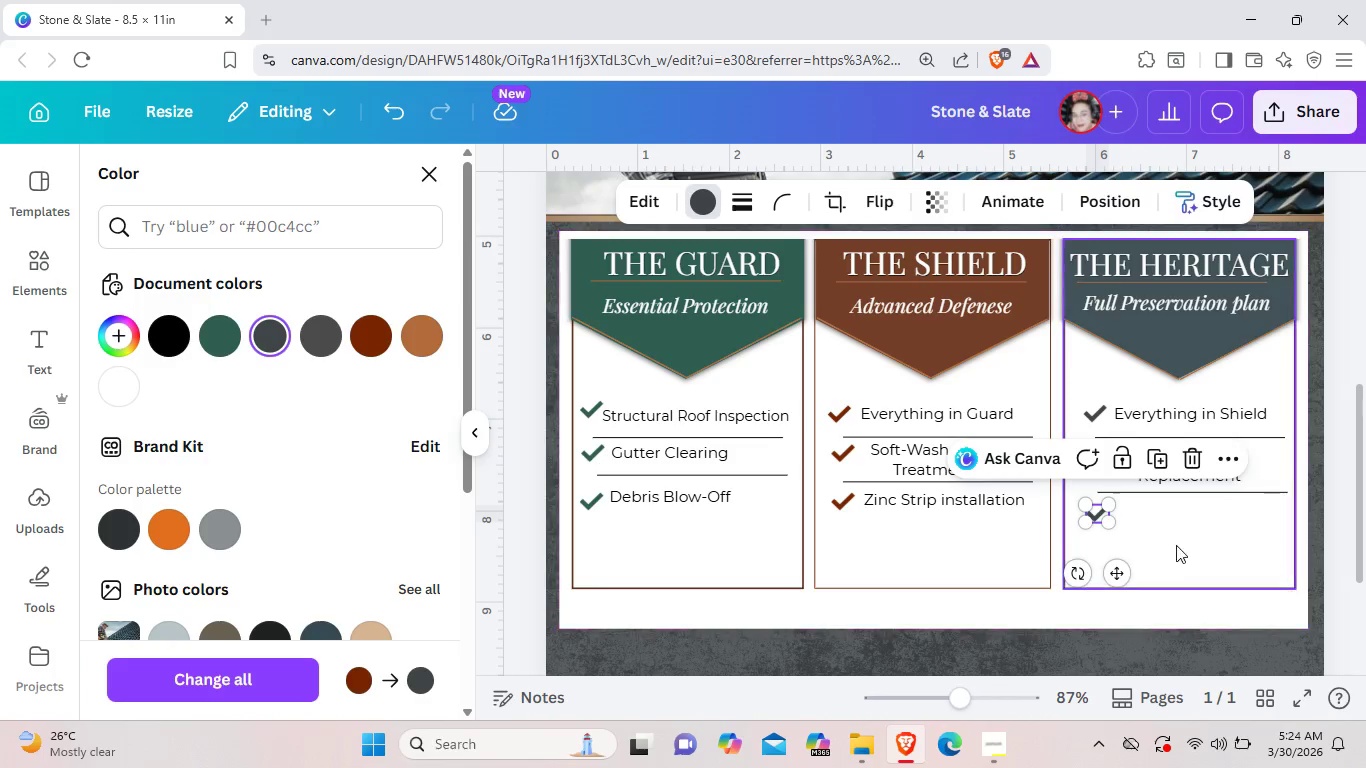 
left_click([1187, 535])
 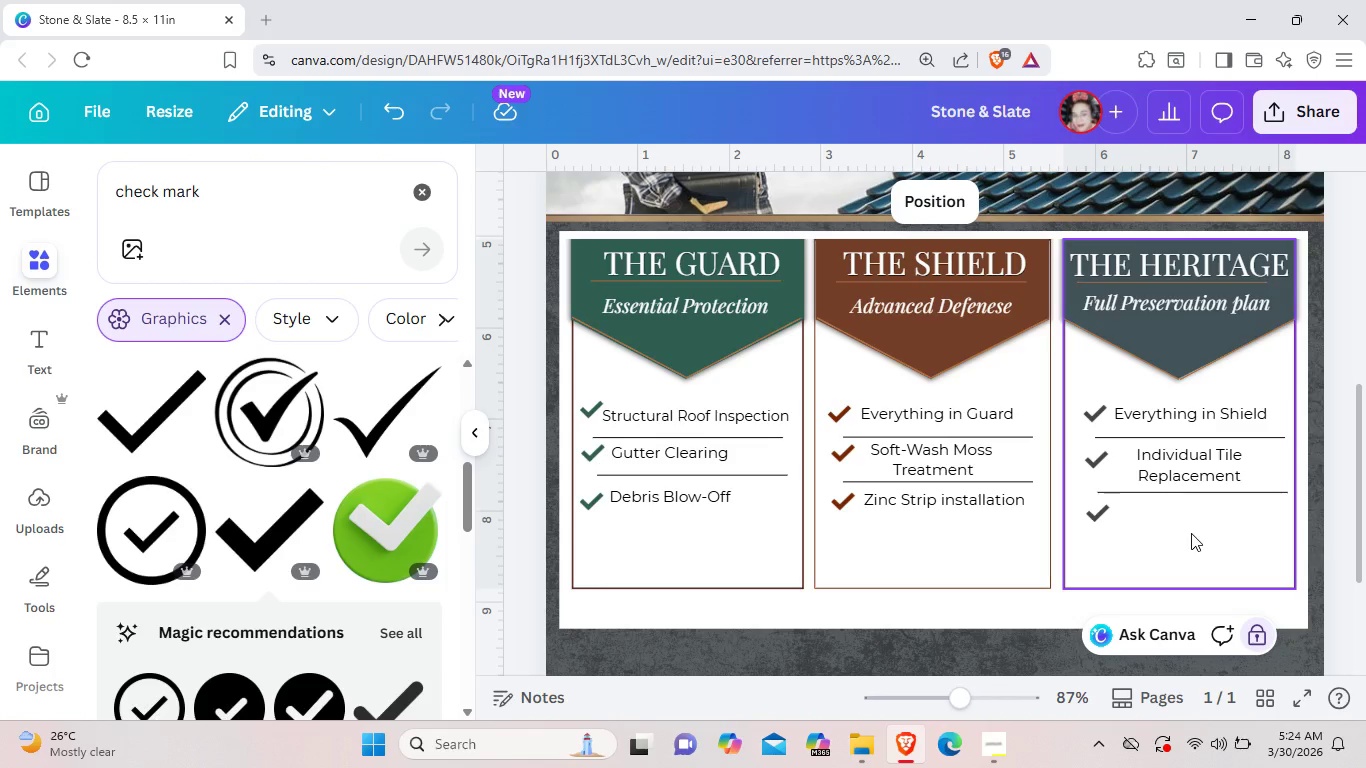 
left_click([1193, 419])
 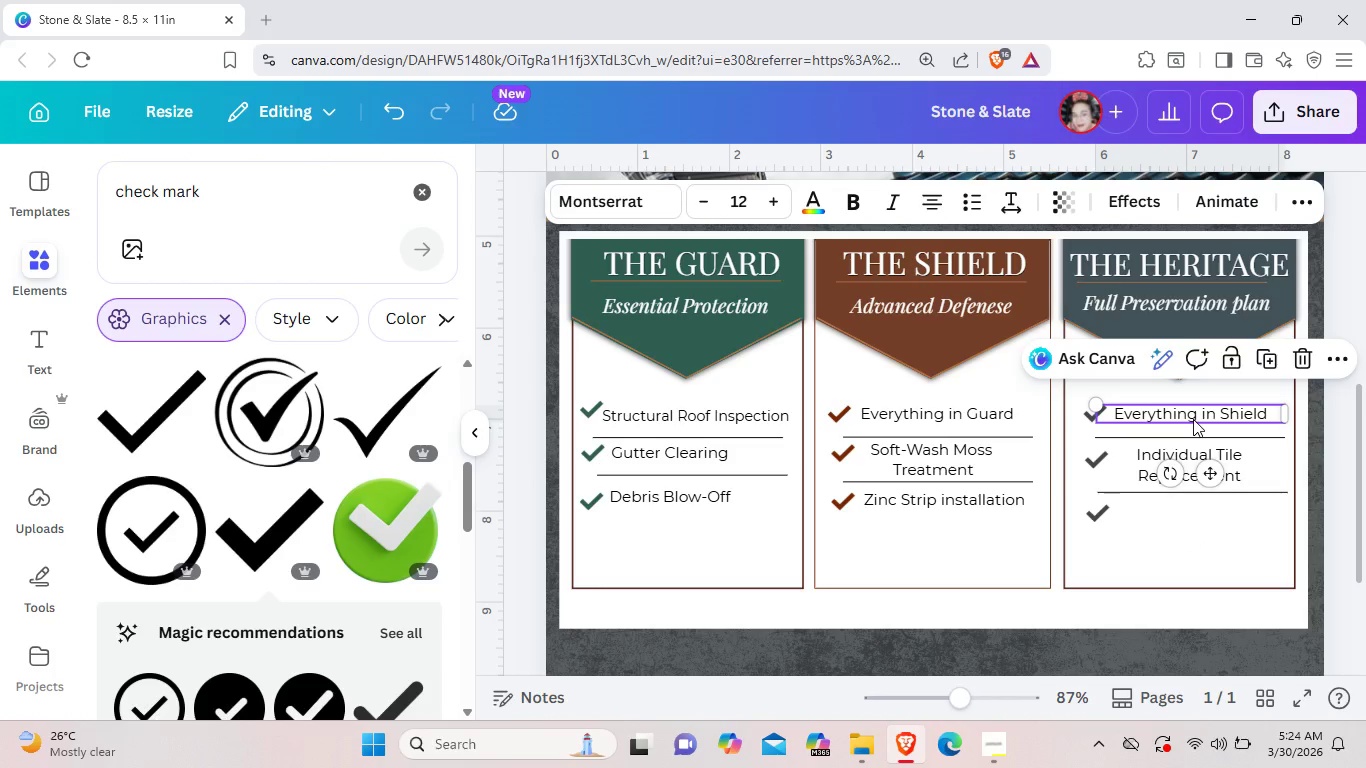 
key(Control+C)
 